 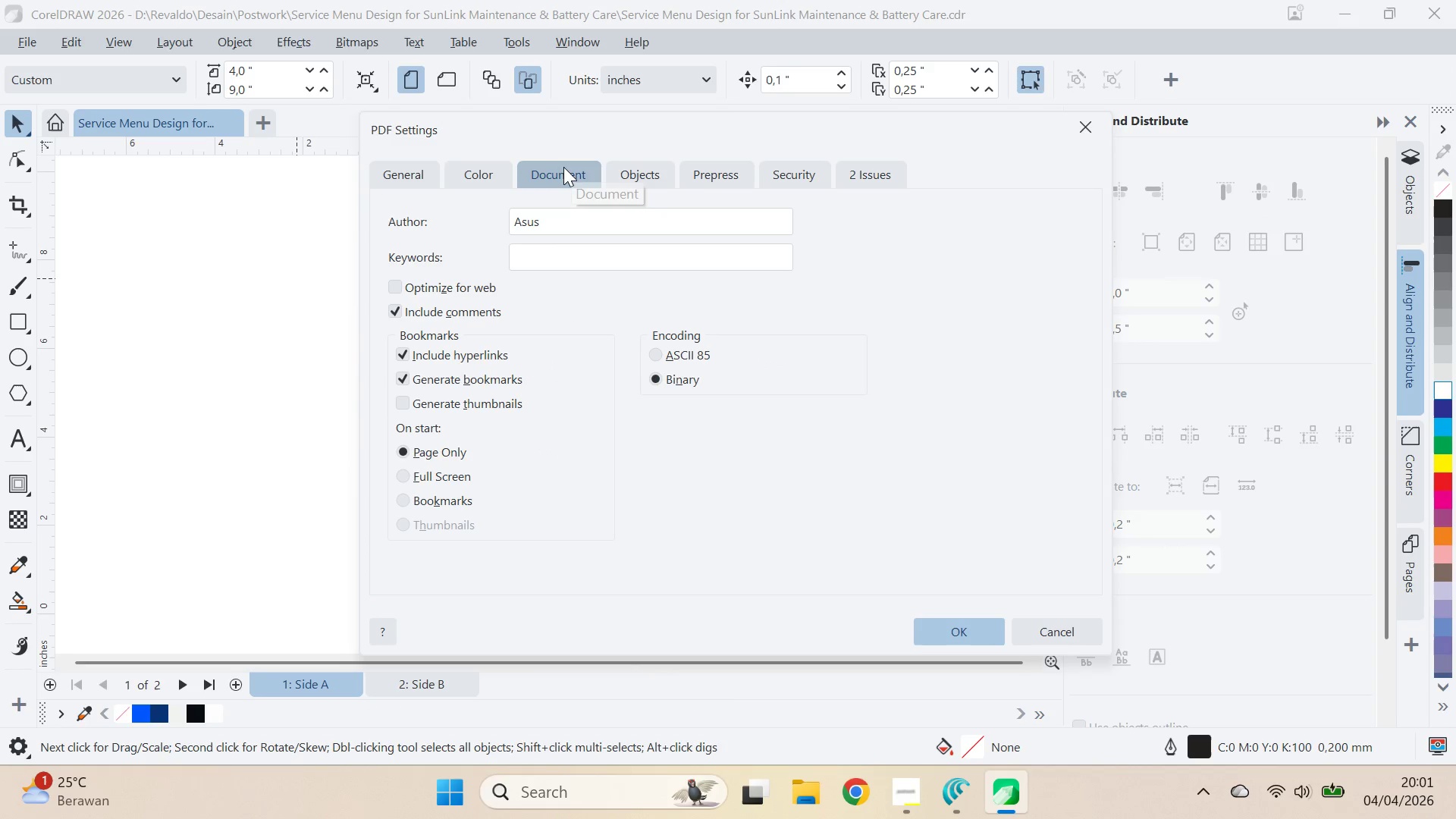 
left_click([647, 174])
 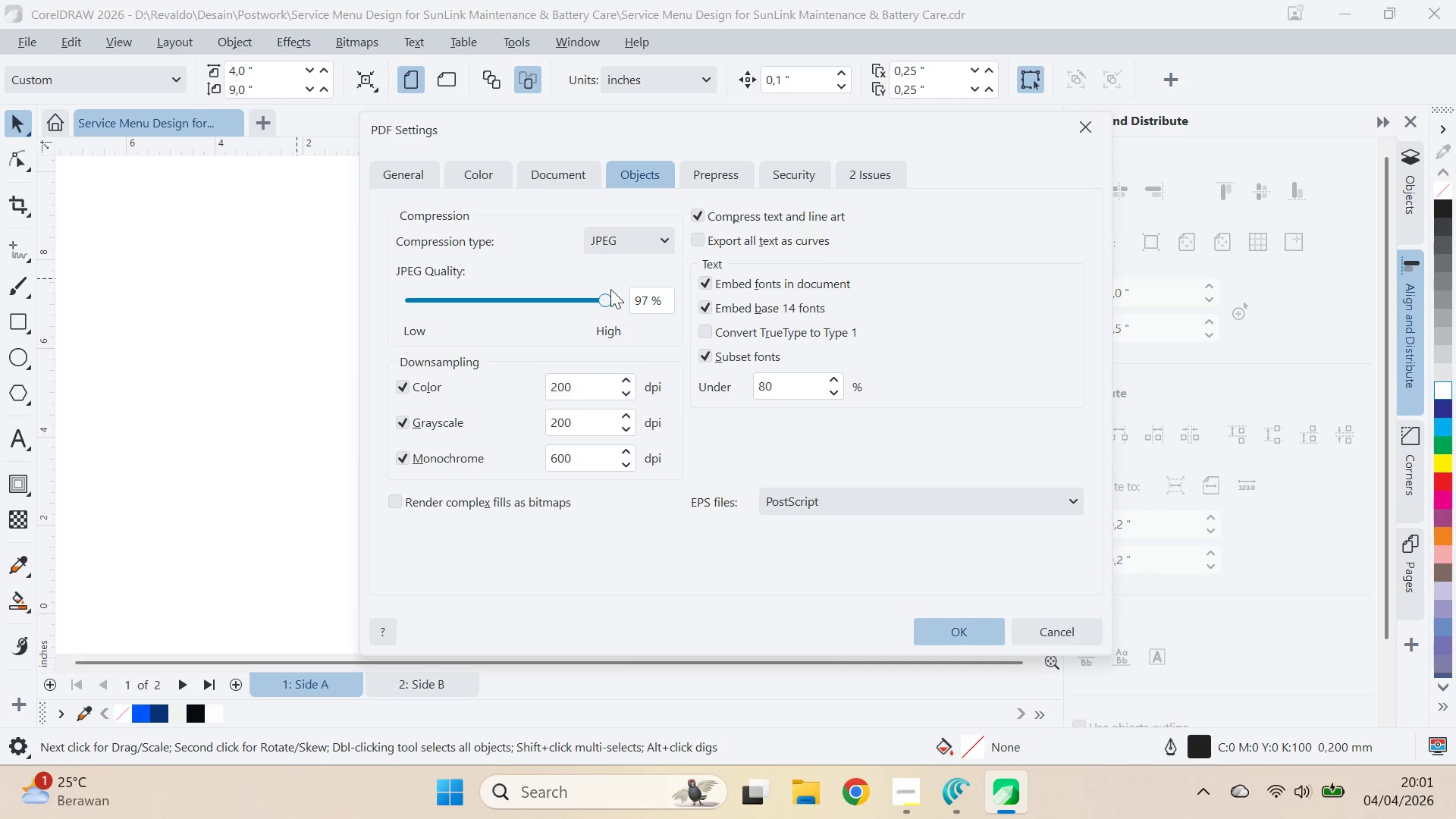 
left_click_drag(start_coordinate=[607, 298], to_coordinate=[662, 300])
 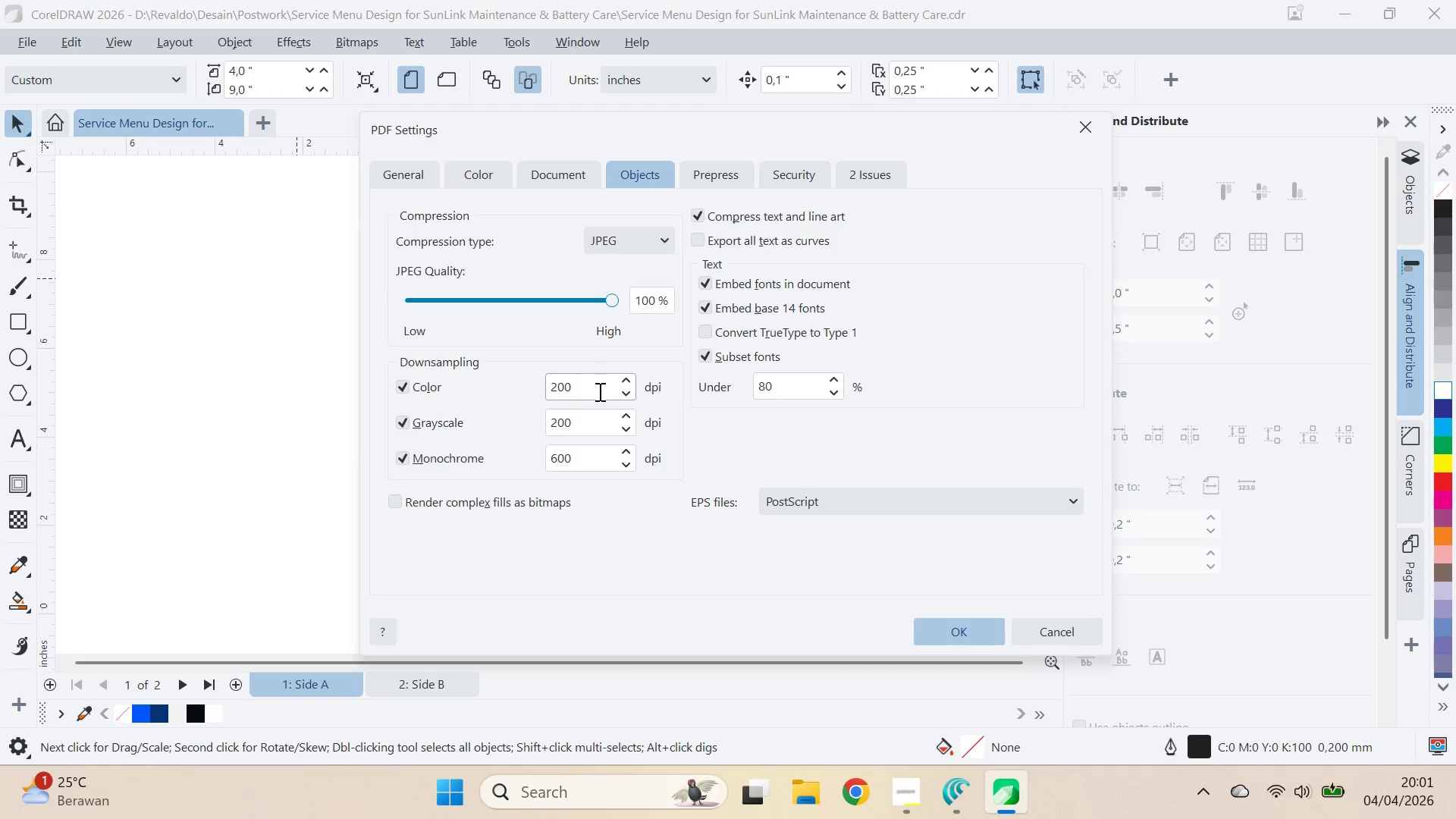 
left_click_drag(start_coordinate=[598, 391], to_coordinate=[542, 392])
 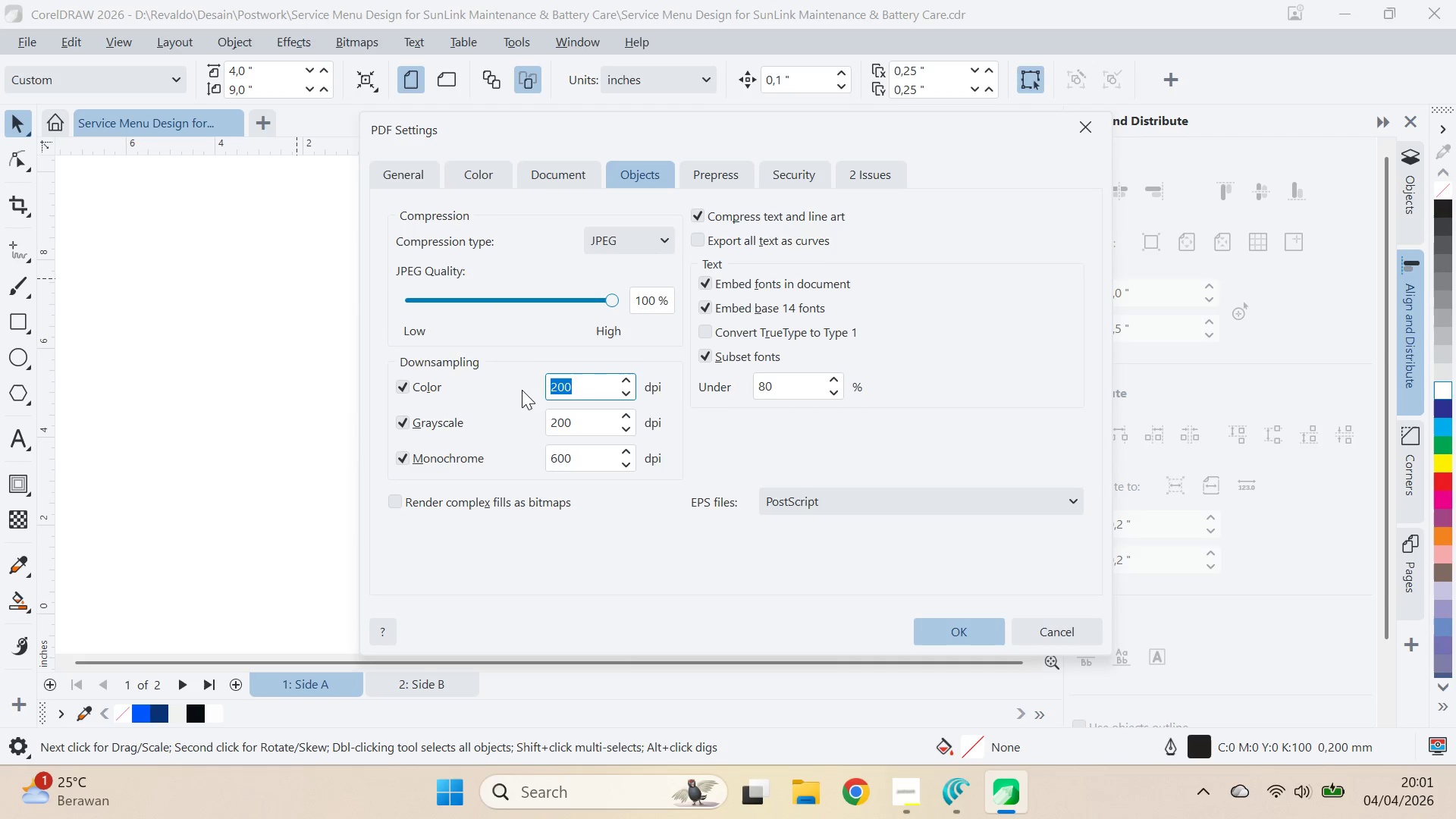 
type(300)
 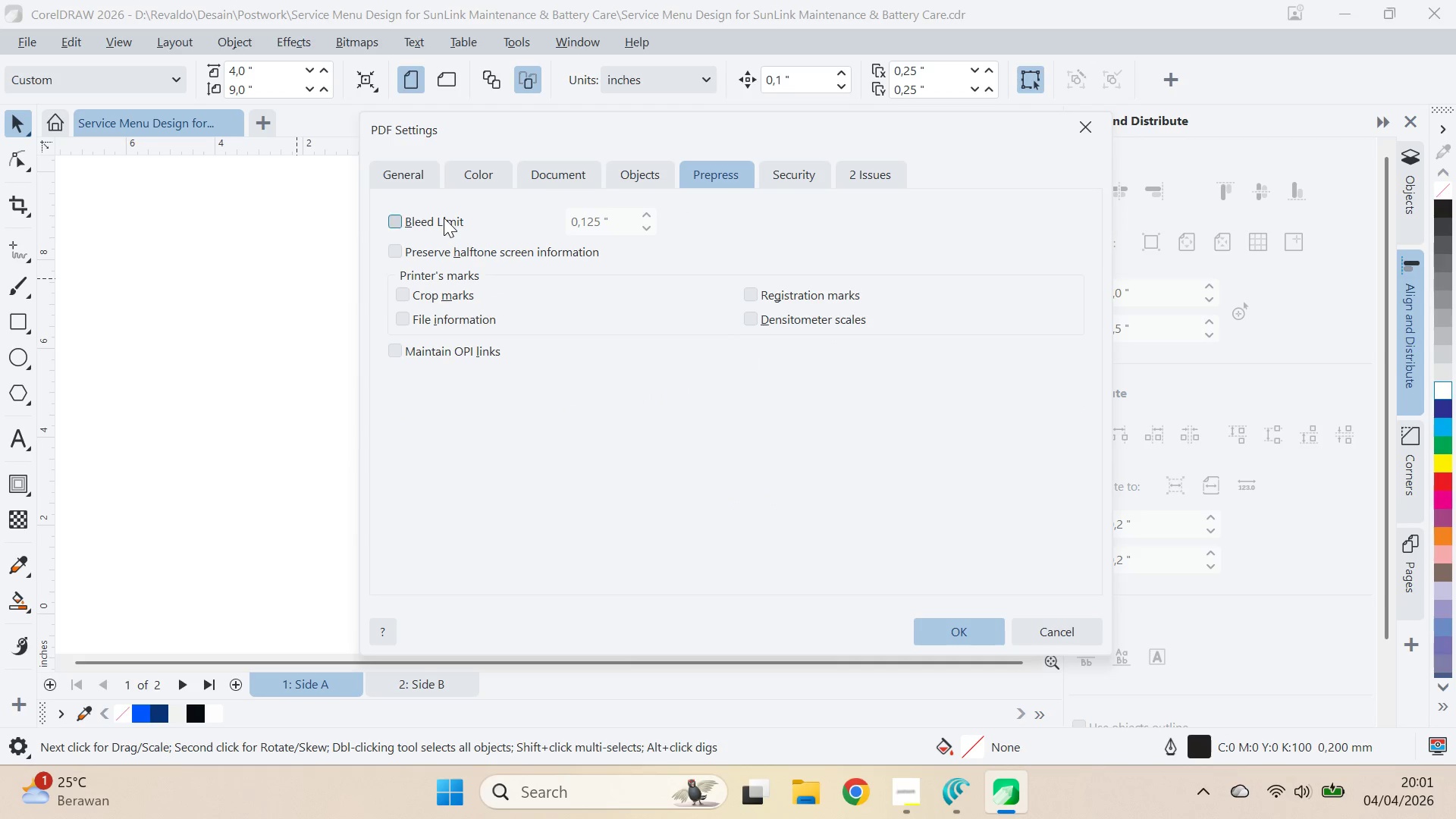 
left_click([469, 302])
 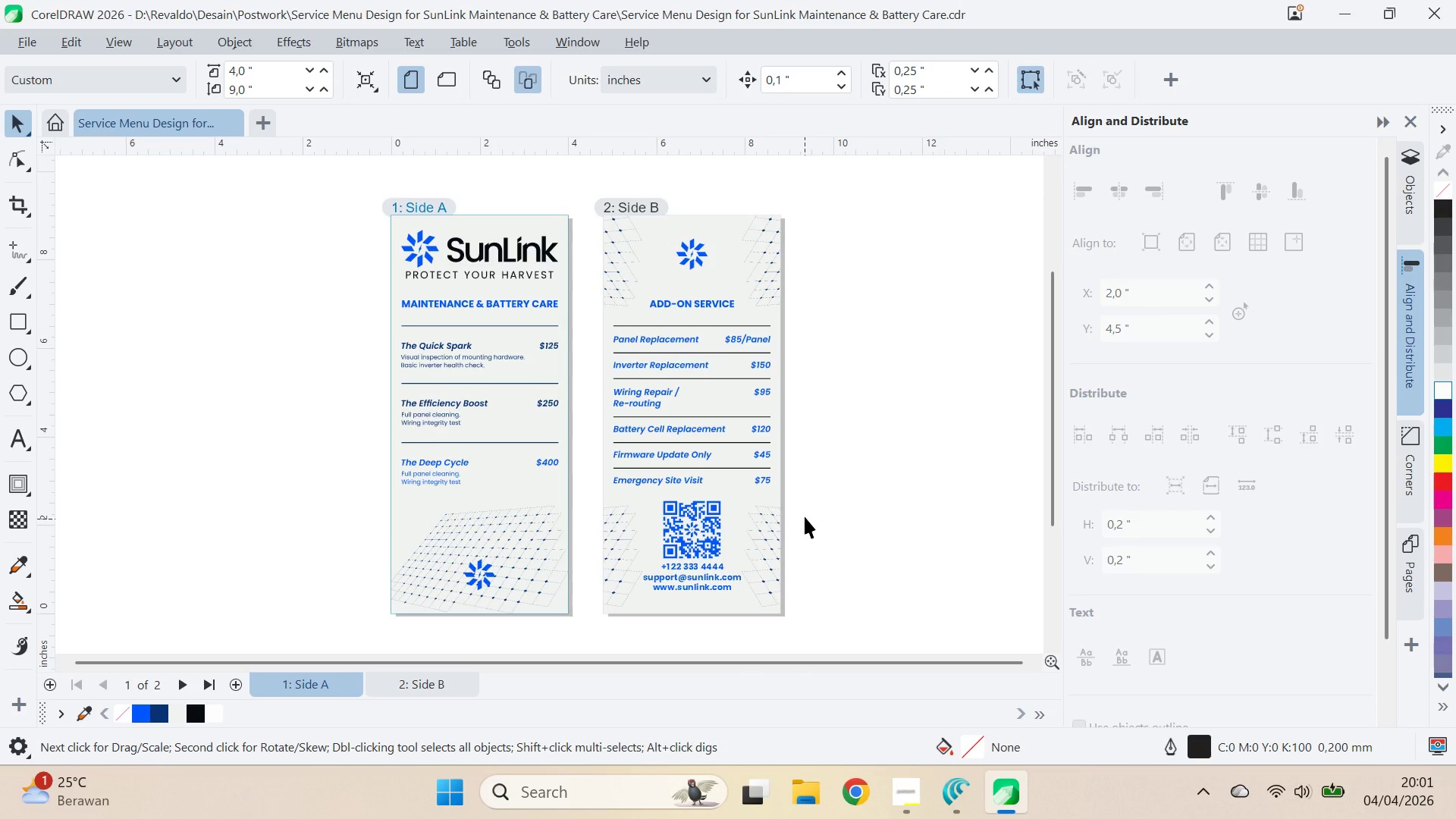 
wait(6.23)
 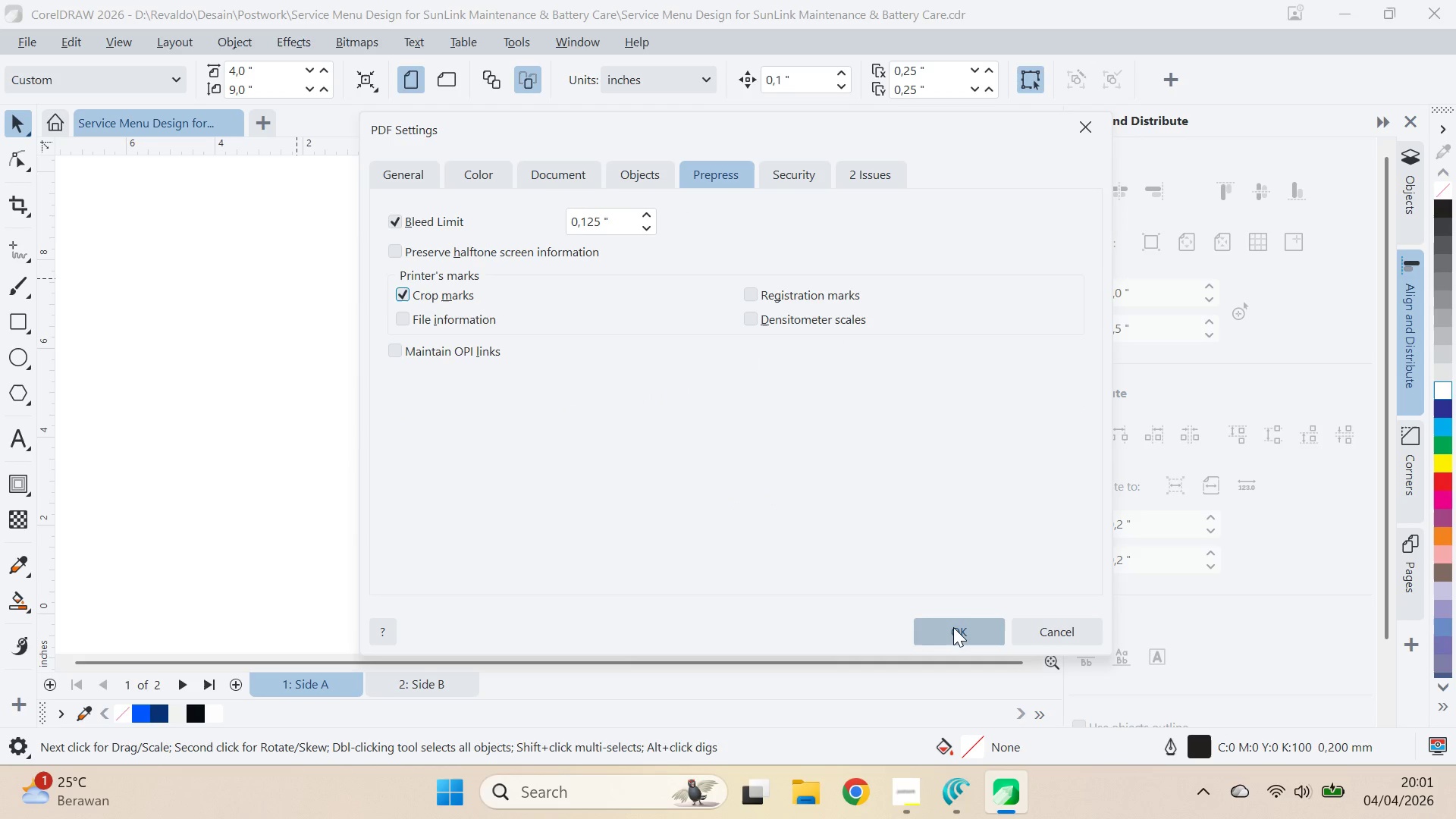 
left_click([814, 516])
 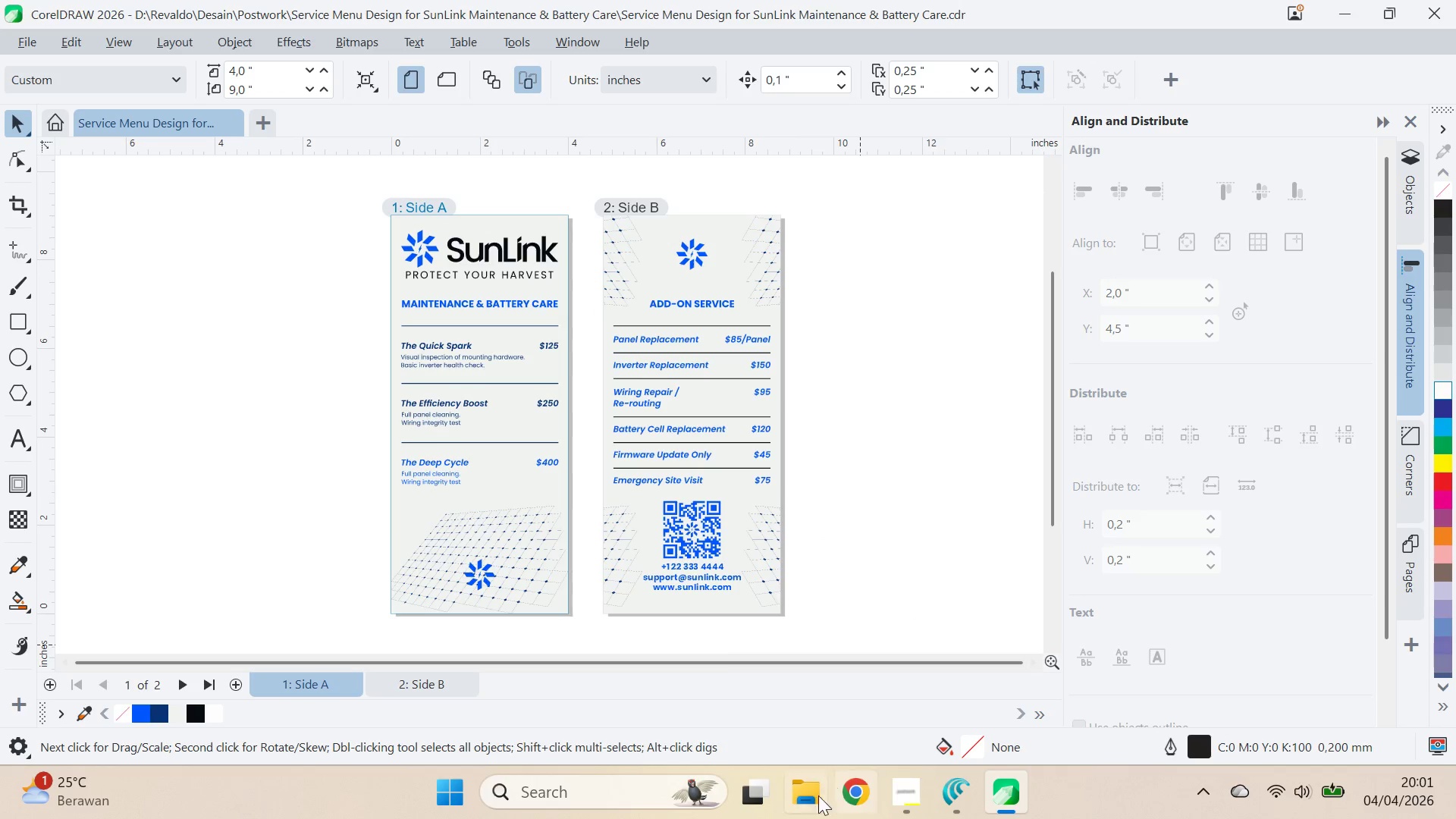 
left_click([812, 800])
 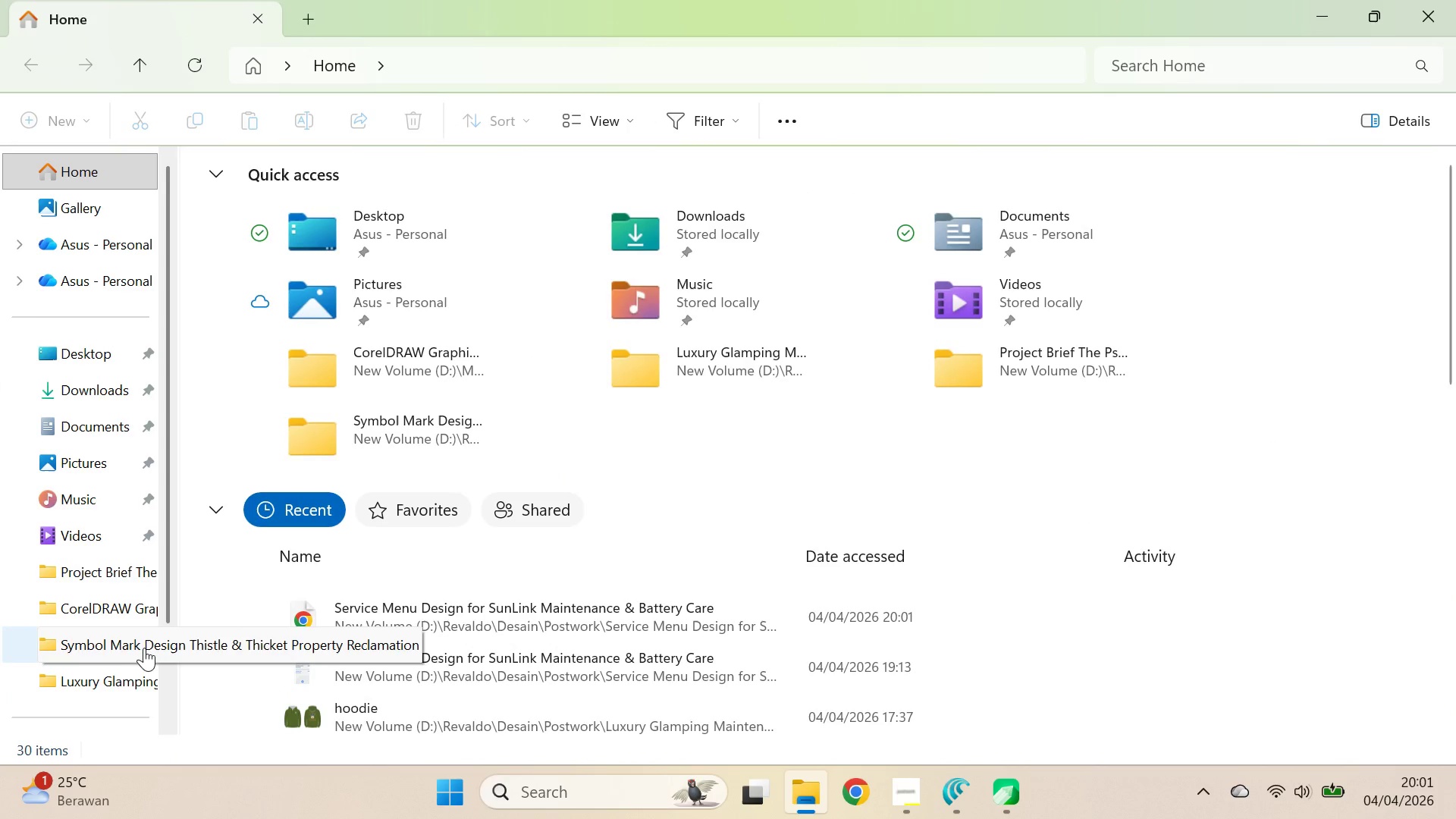 
left_click([168, 654])
 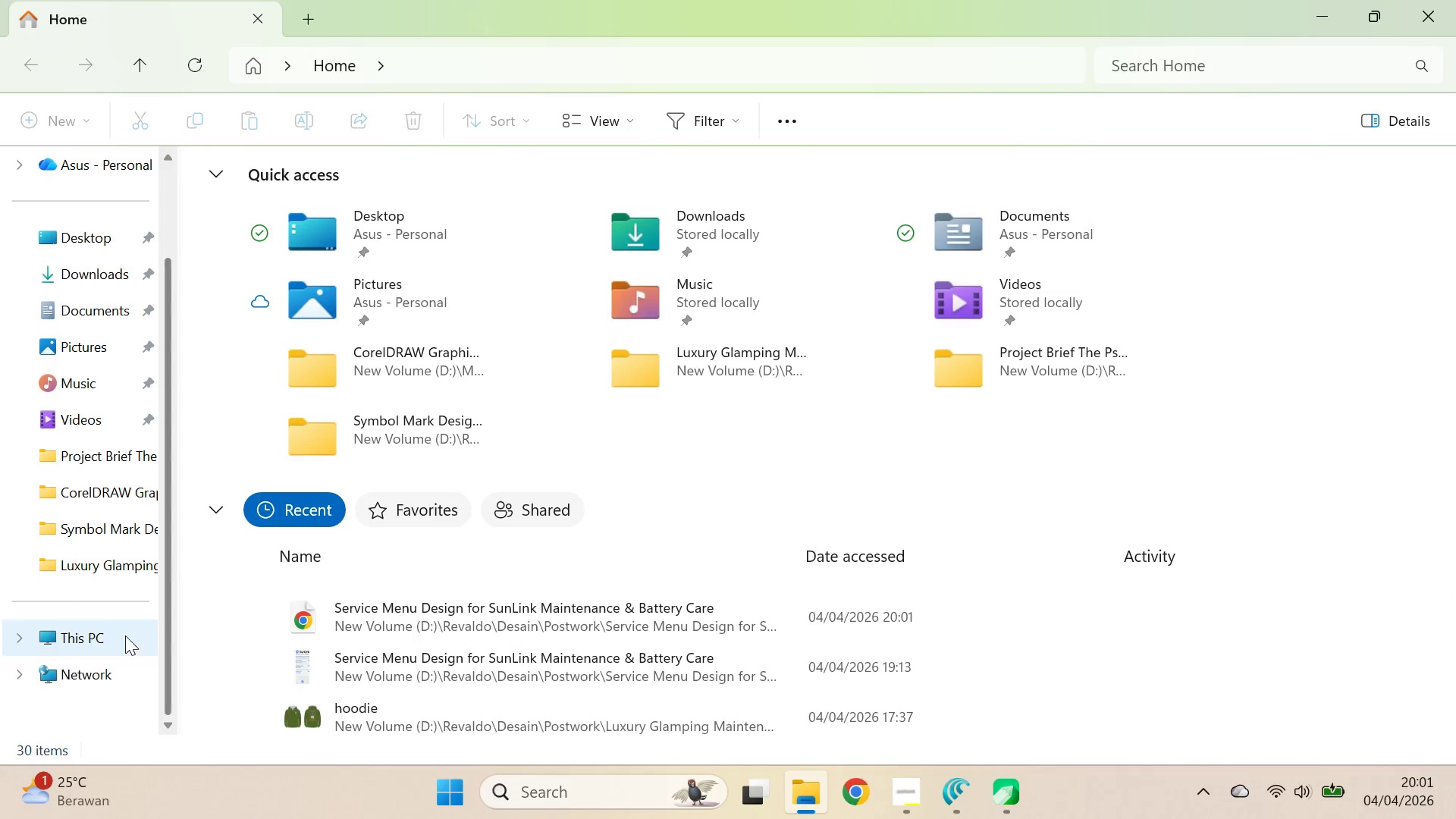 
left_click([125, 634])
 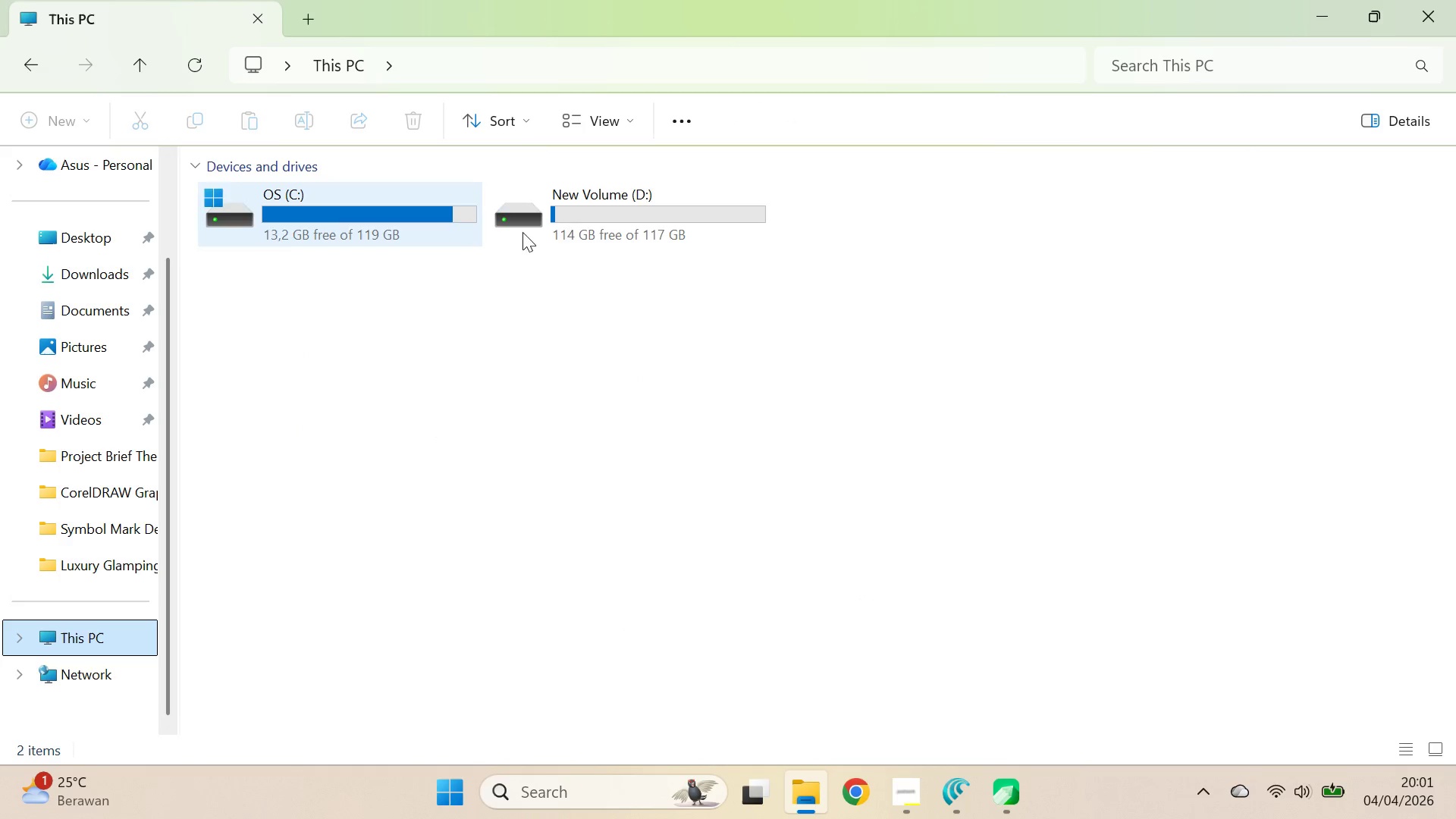 
double_click([560, 226])
 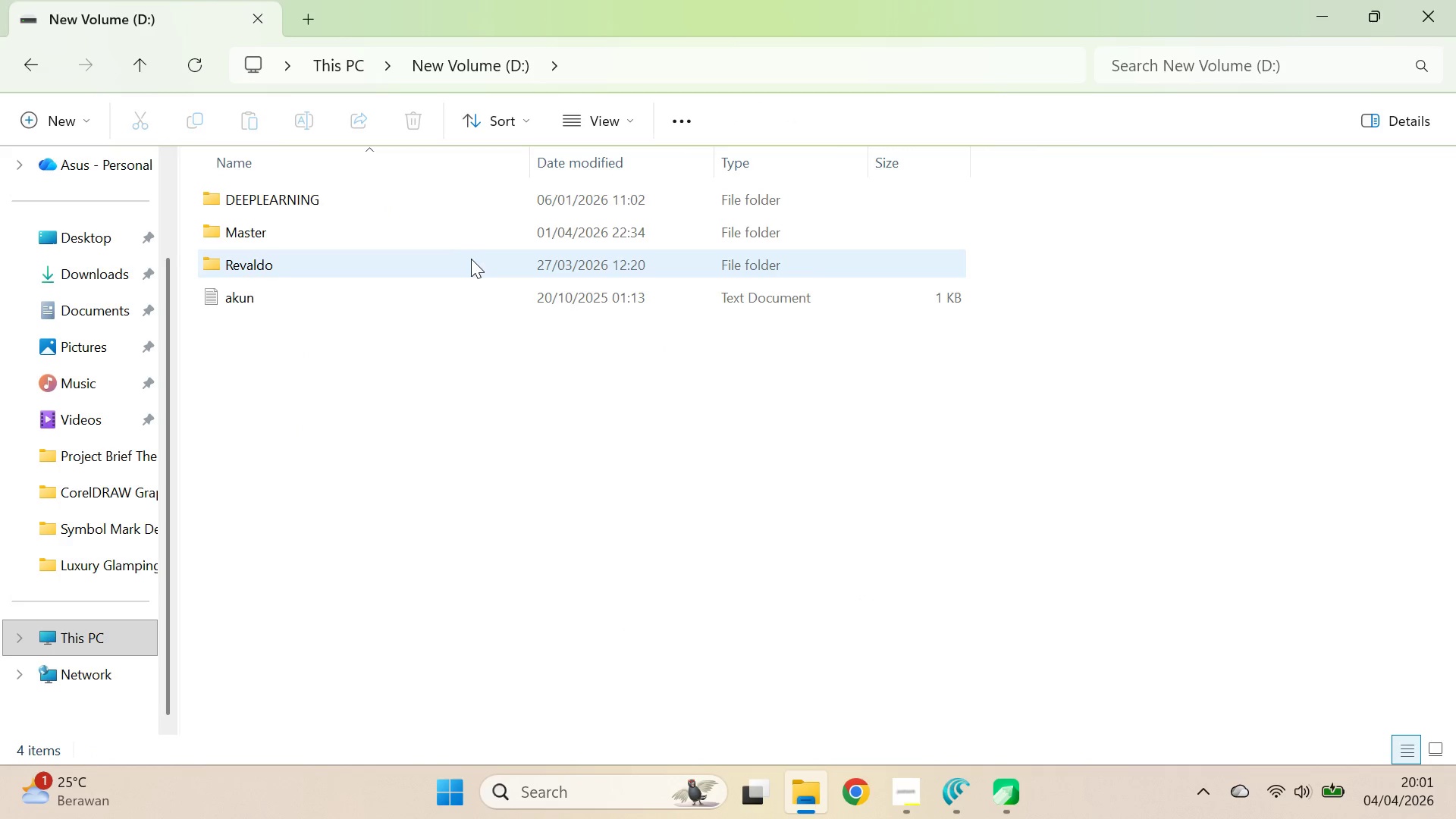 
double_click([472, 262])
 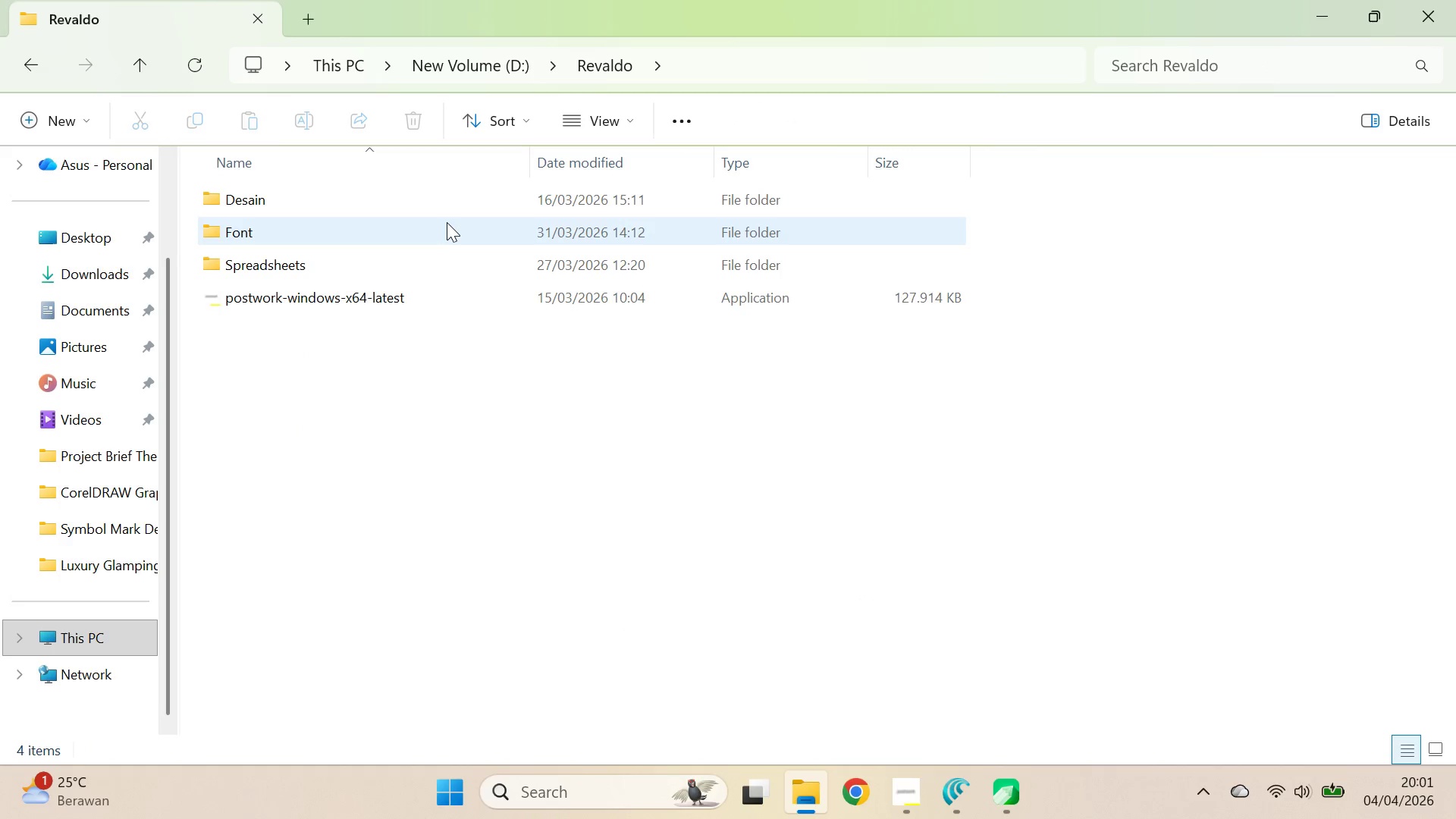 
left_click([453, 205])
 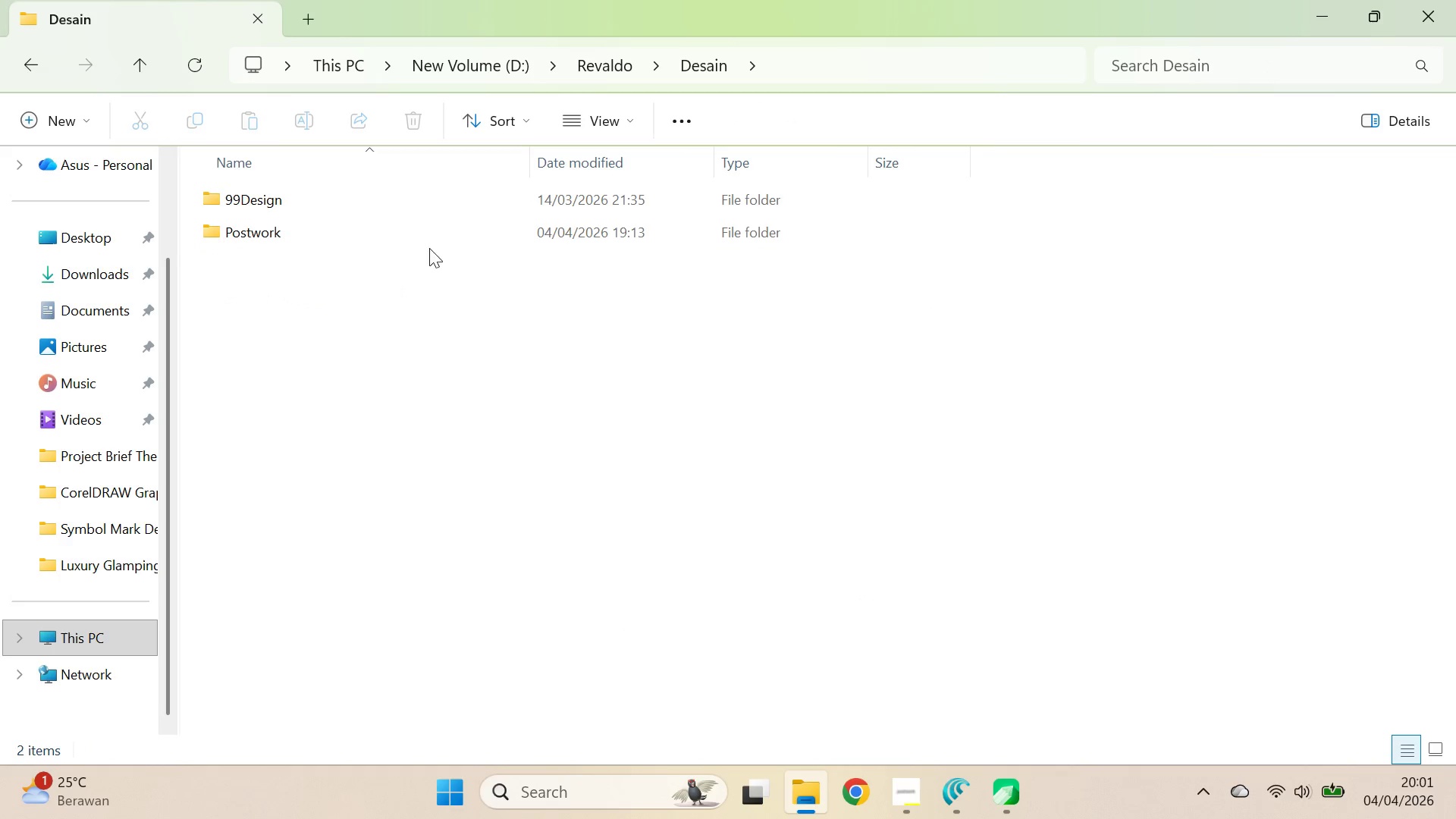 
double_click([433, 237])
 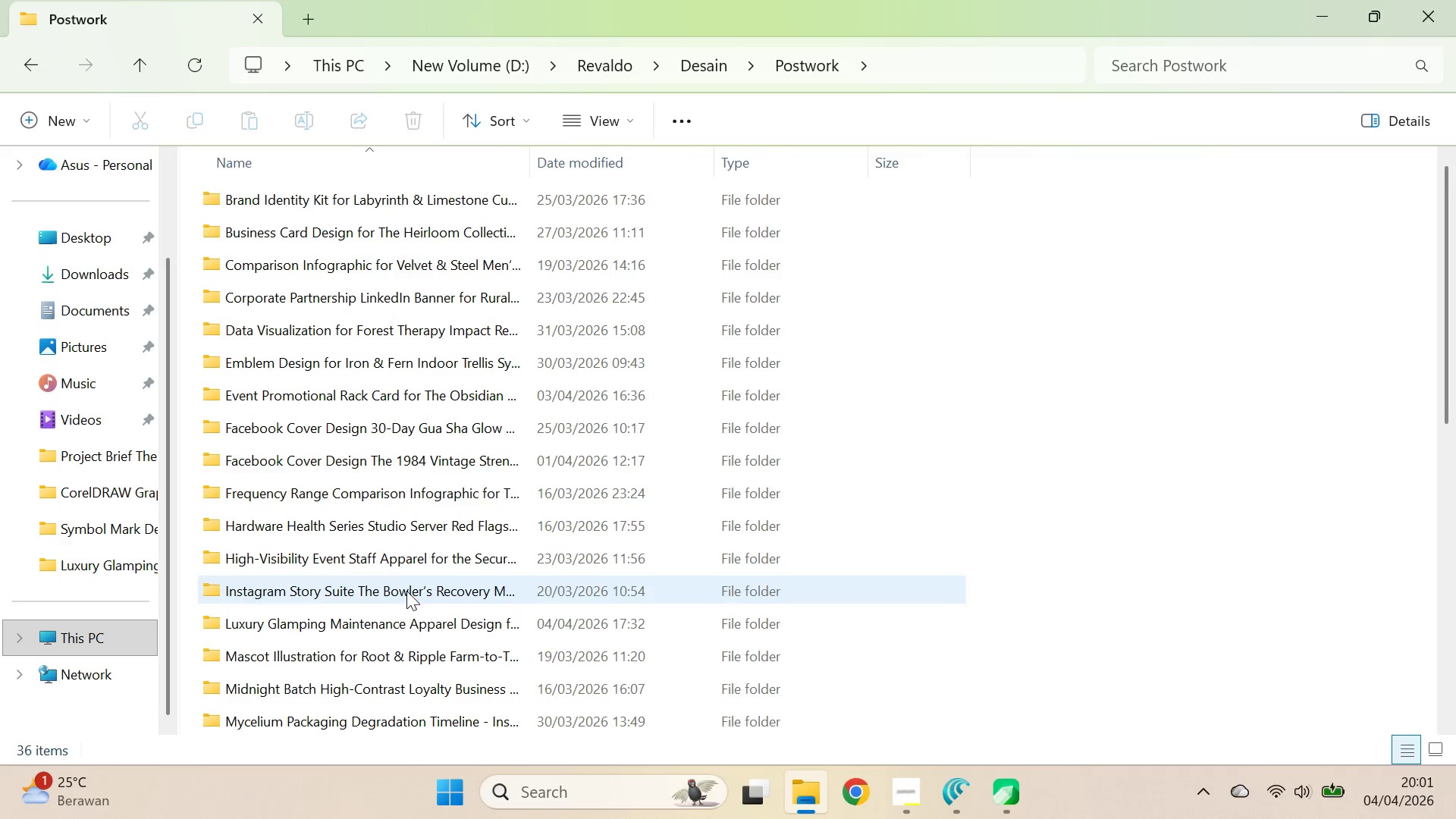 
key(S)
 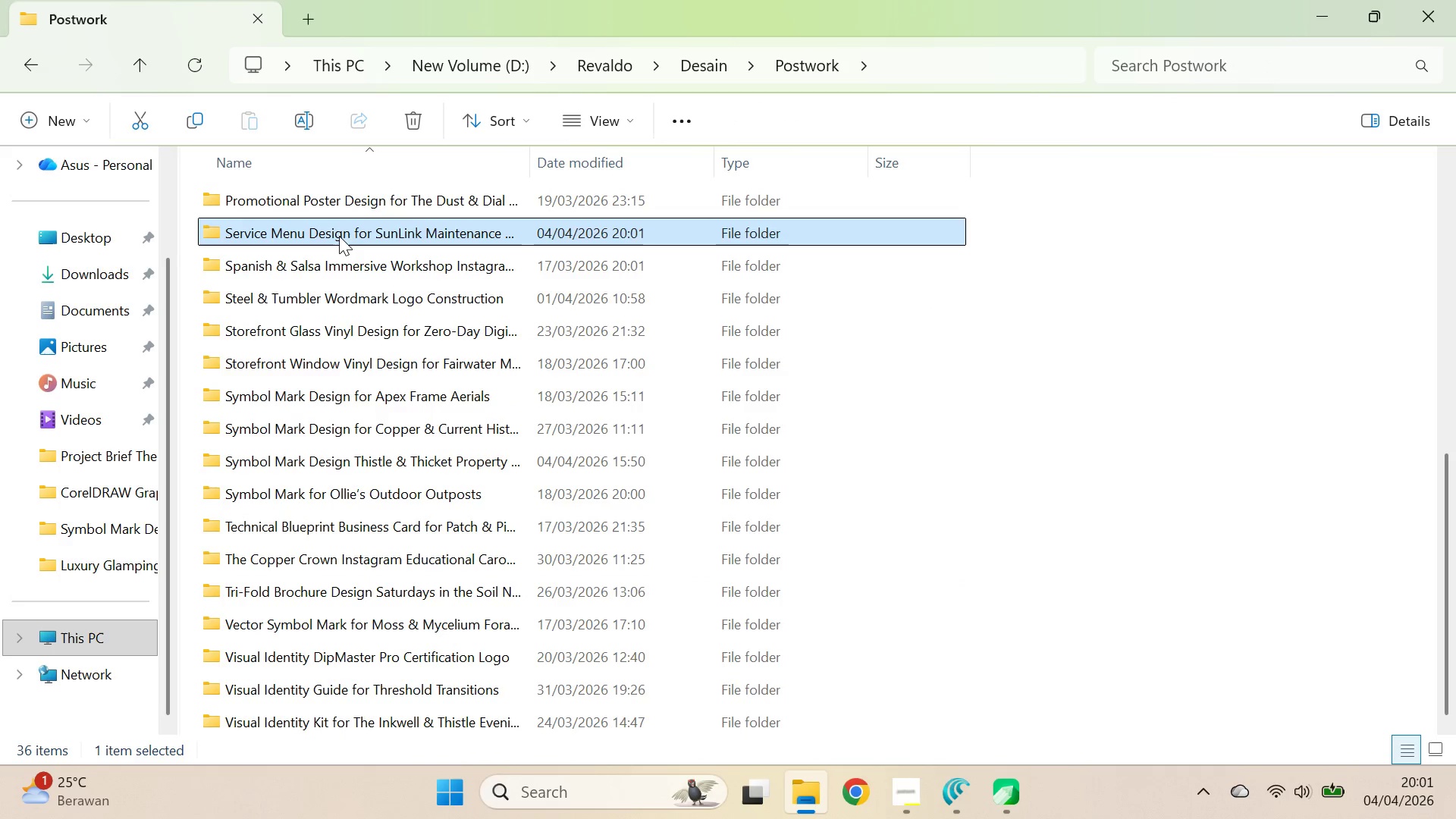 
double_click([339, 234])
 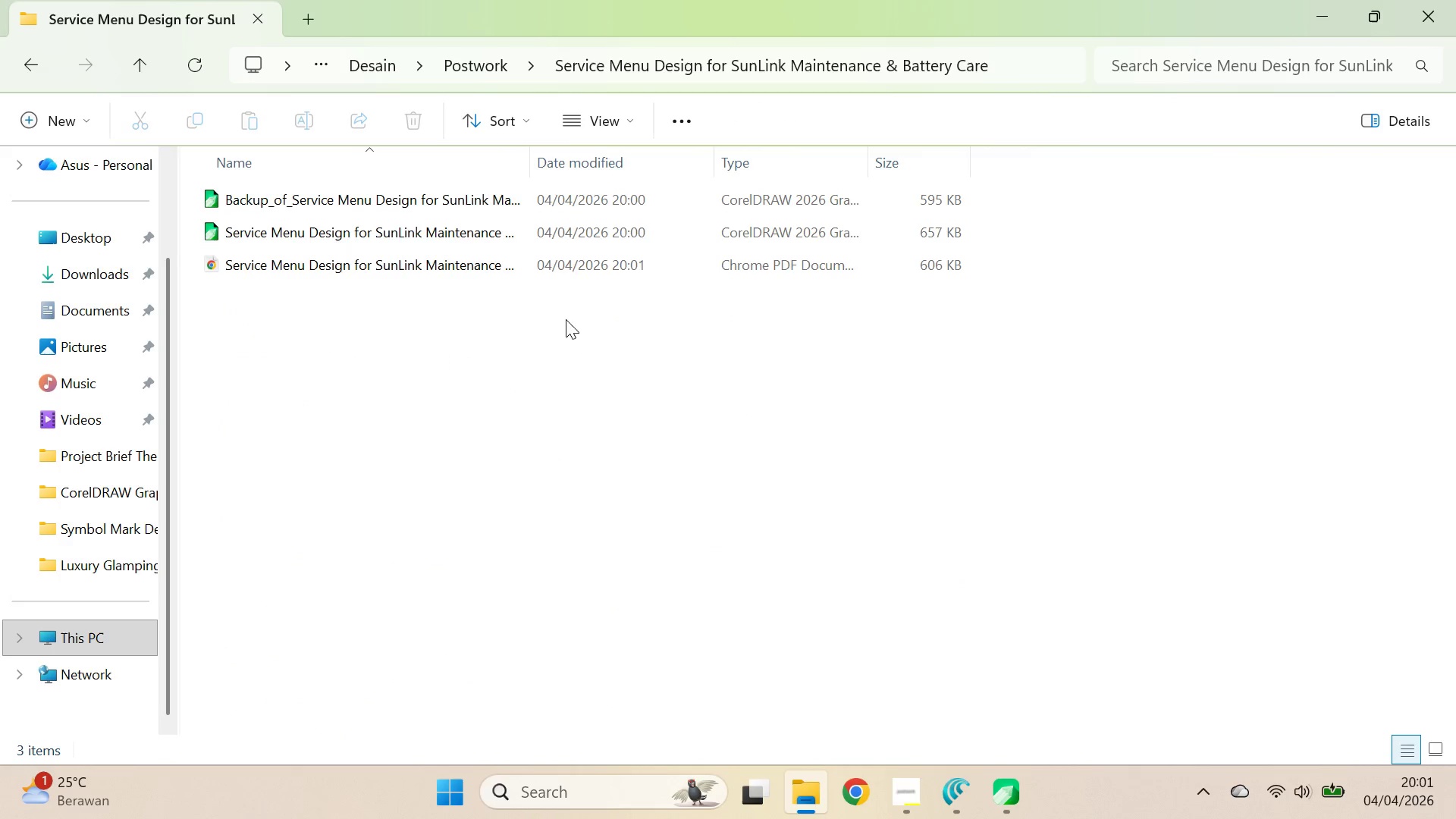 
double_click([522, 257])
 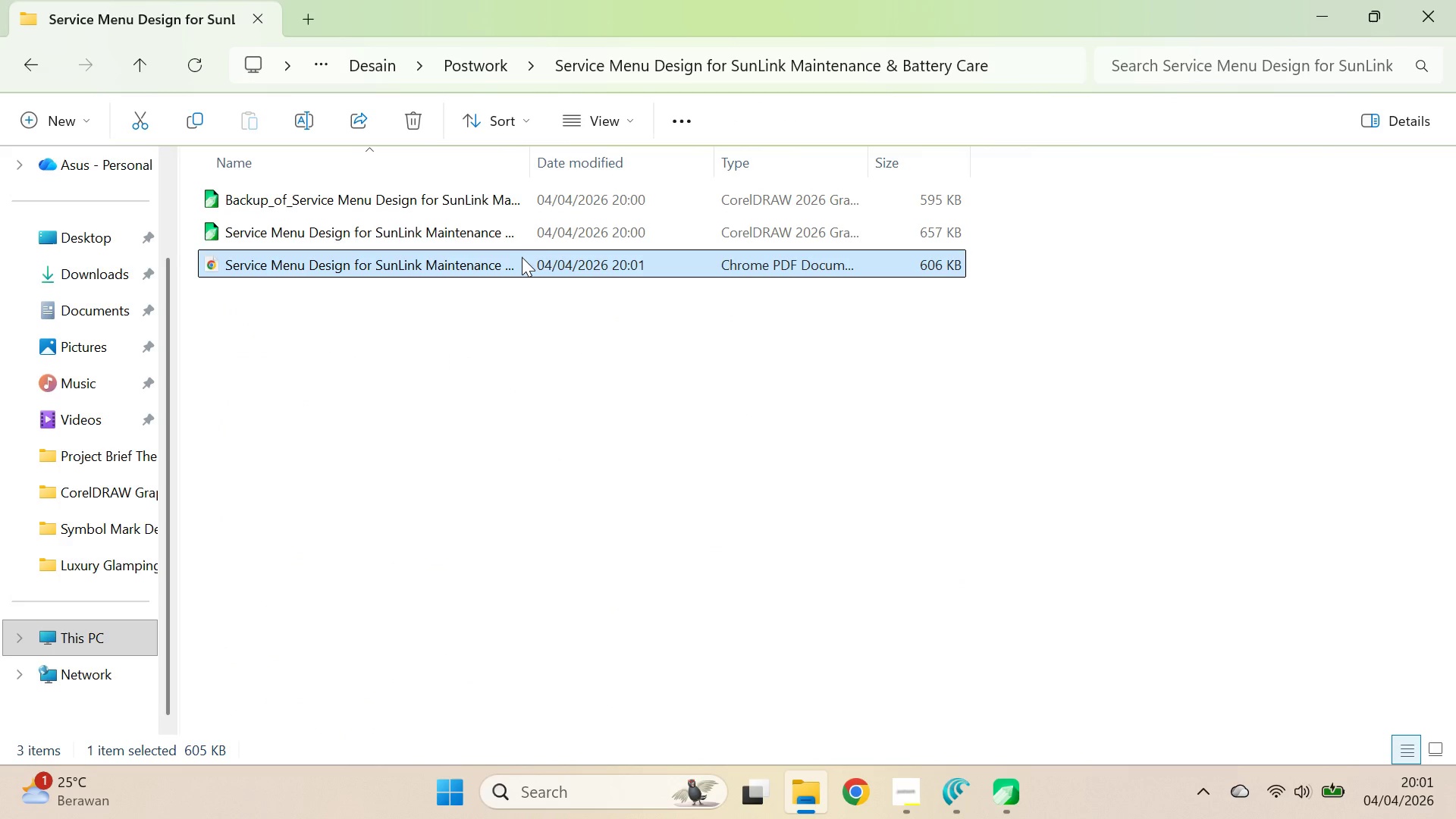 
triple_click([522, 257])
 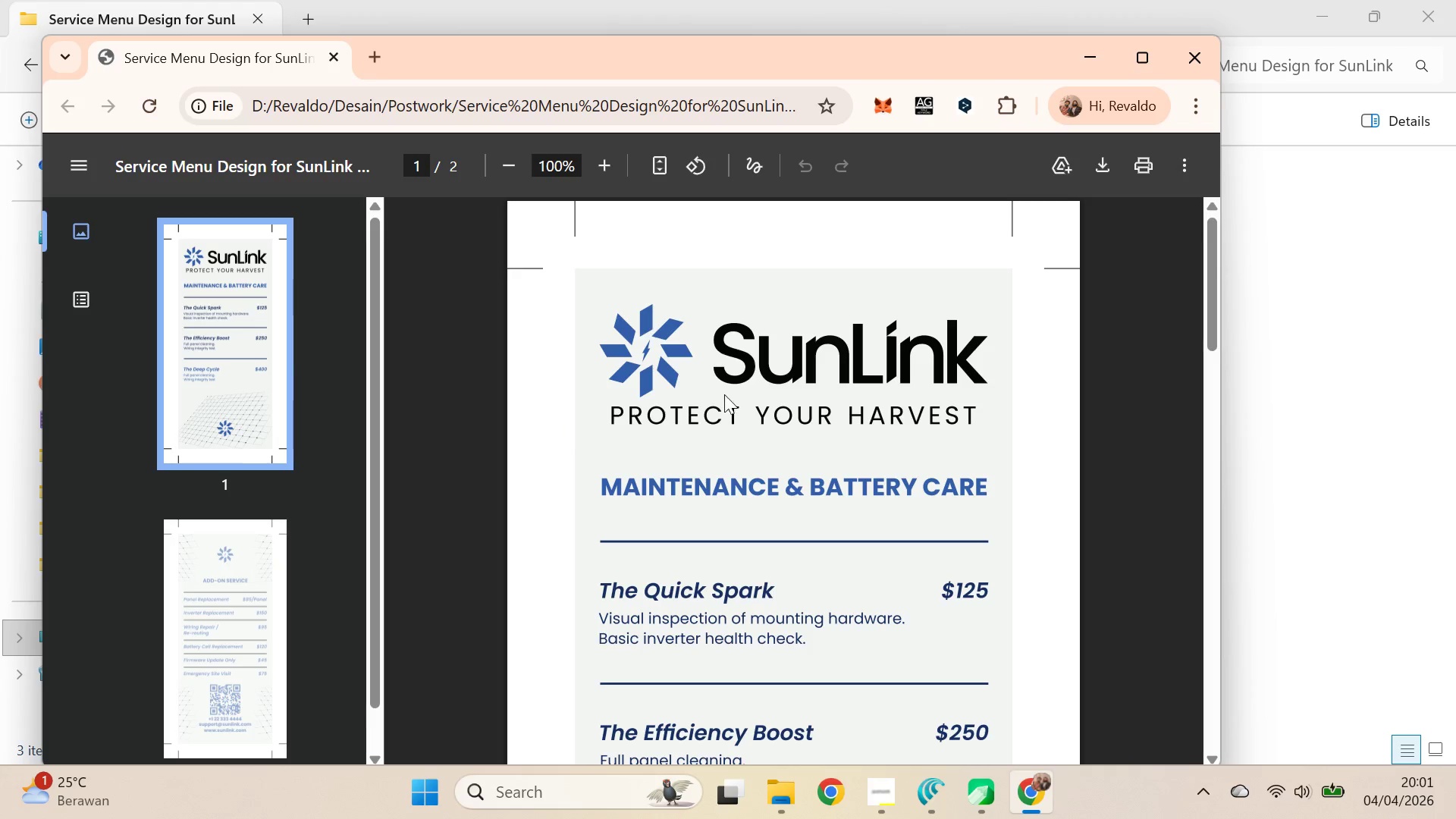 
left_click_drag(start_coordinate=[1210, 269], to_coordinate=[1194, 442])
 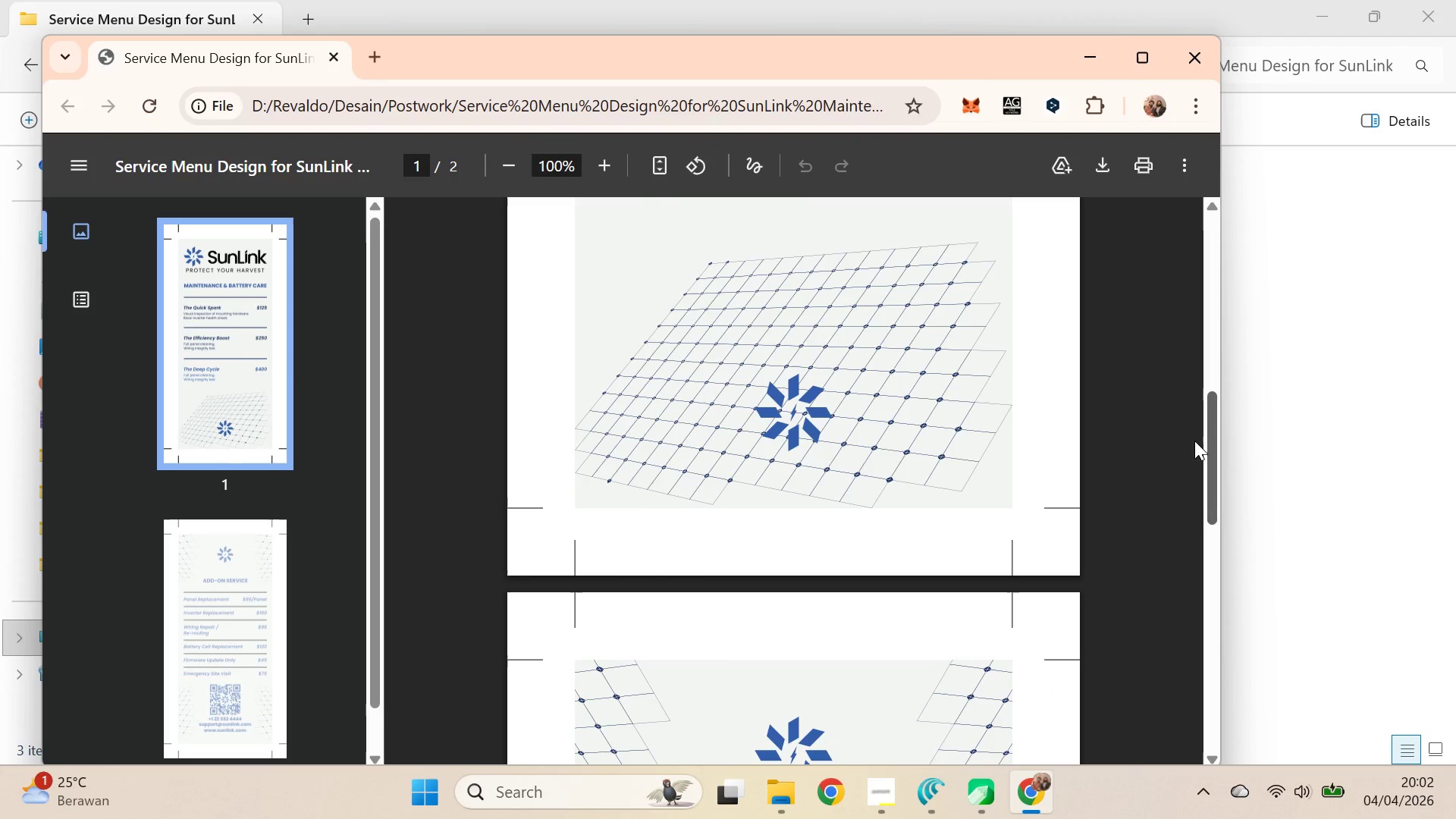 
left_click_drag(start_coordinate=[1194, 442], to_coordinate=[1189, 324])
 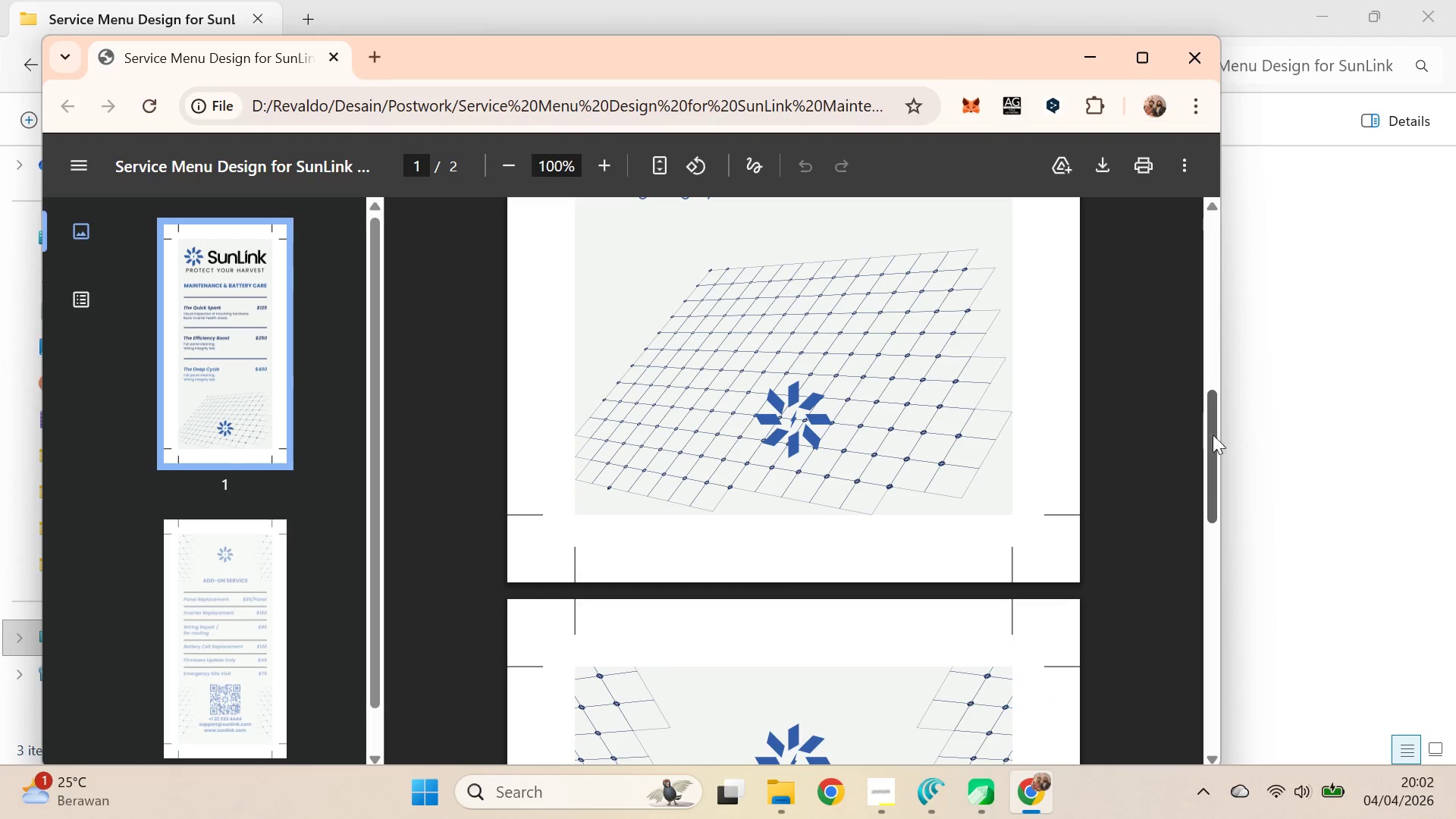 
left_click_drag(start_coordinate=[1213, 435], to_coordinate=[1207, 222])
 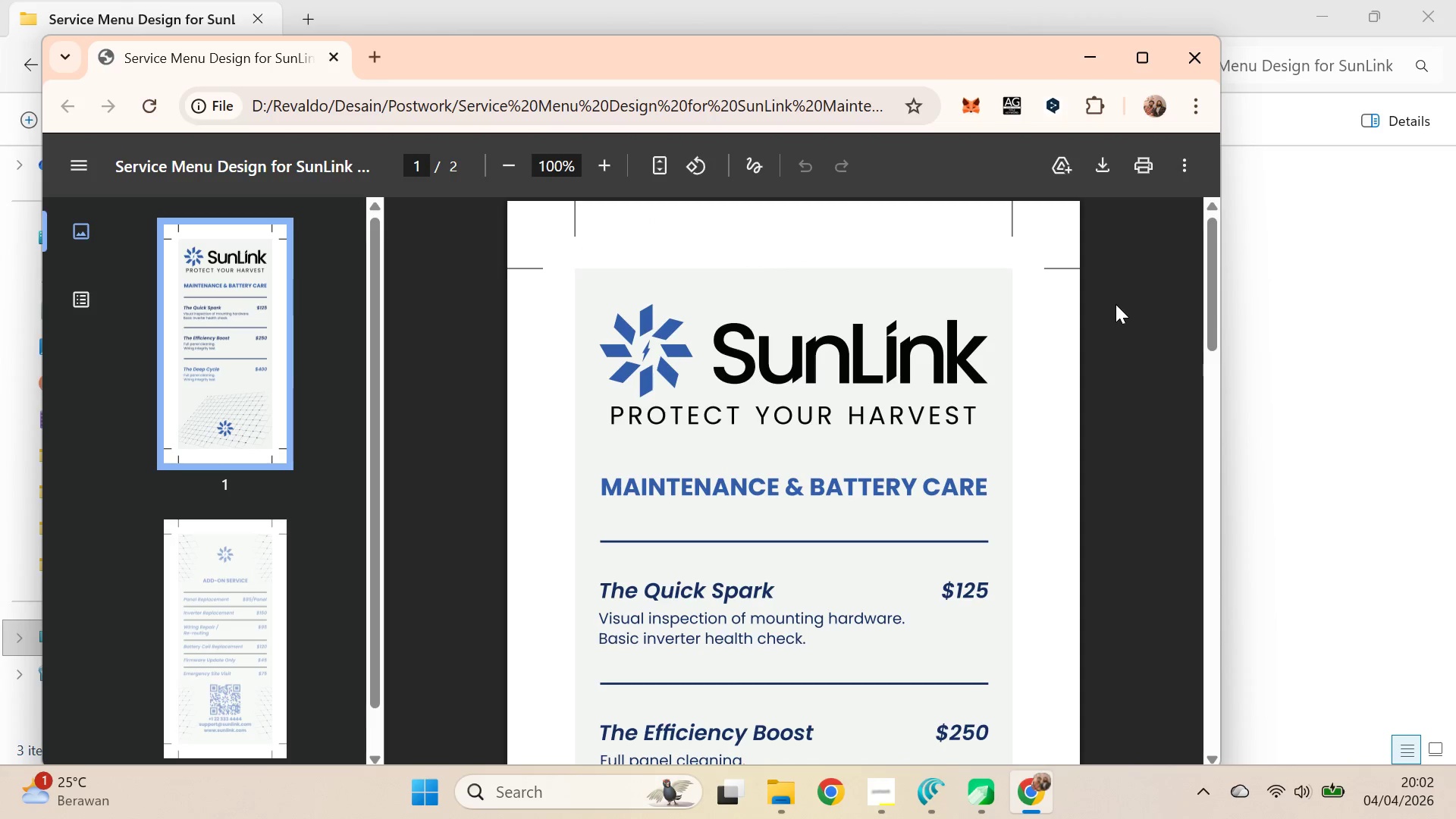 
left_click([1116, 304])
 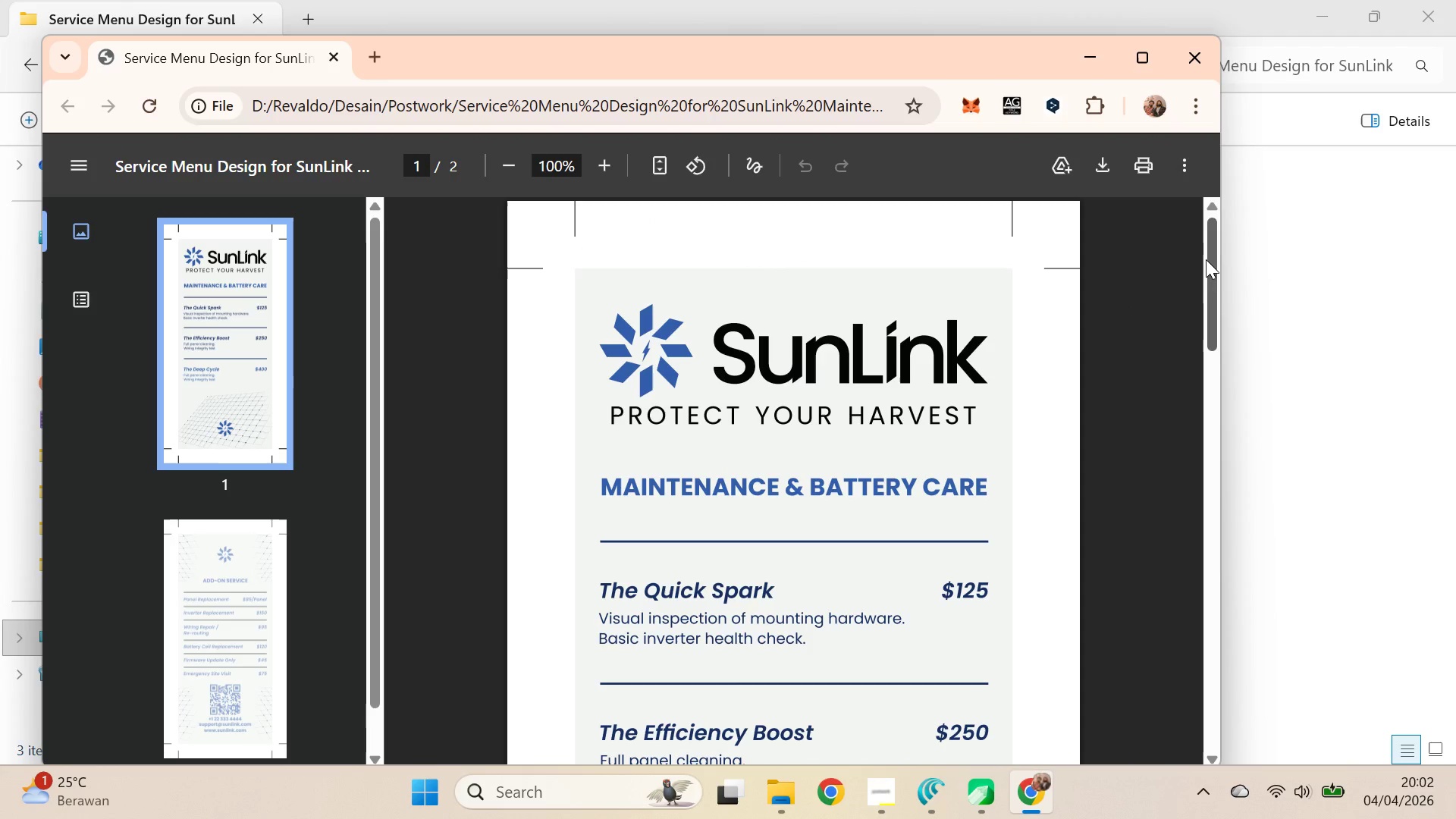 
left_click_drag(start_coordinate=[1206, 259], to_coordinate=[1215, 365])
 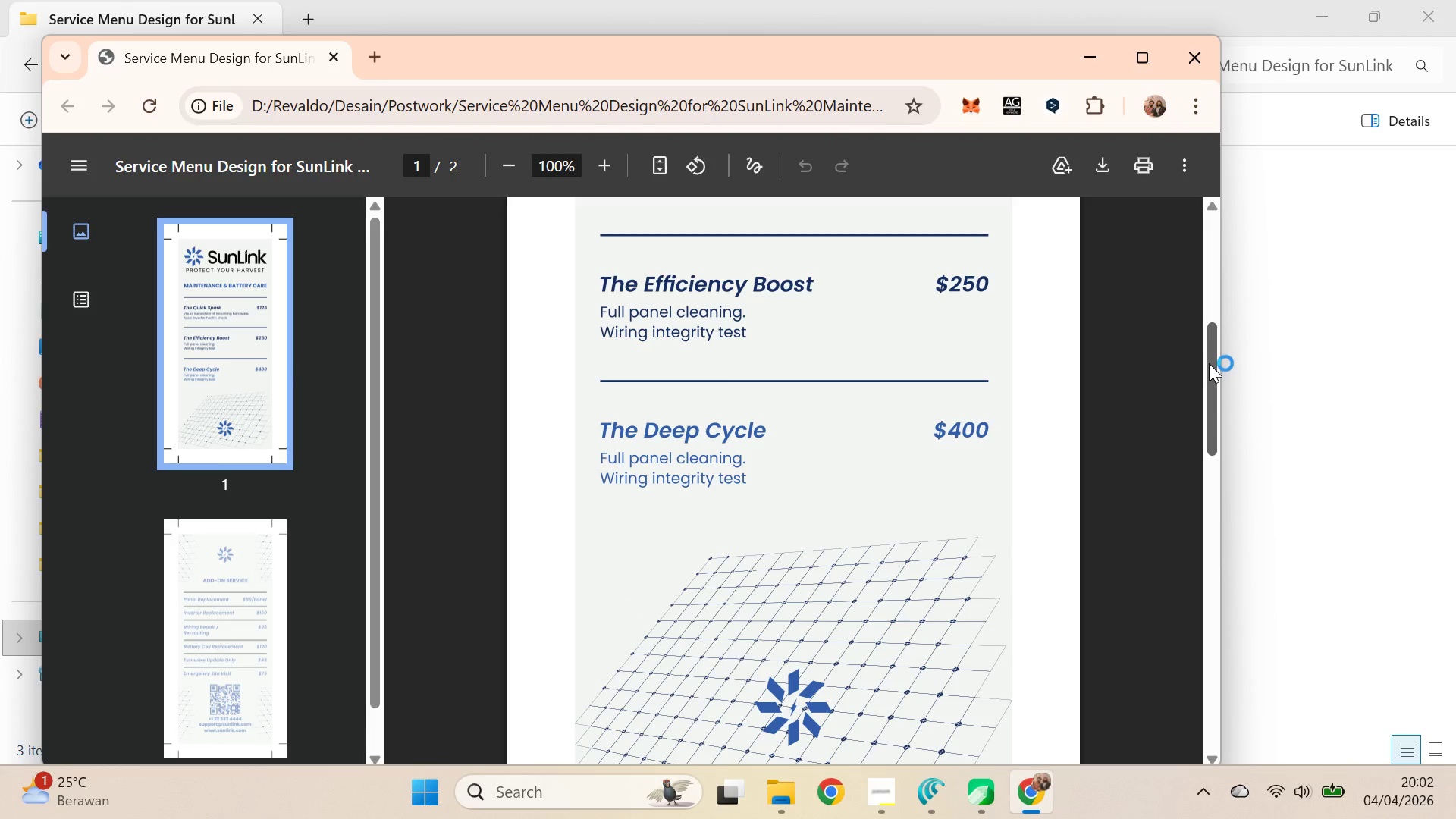 
left_click_drag(start_coordinate=[1209, 363], to_coordinate=[1203, 554])
 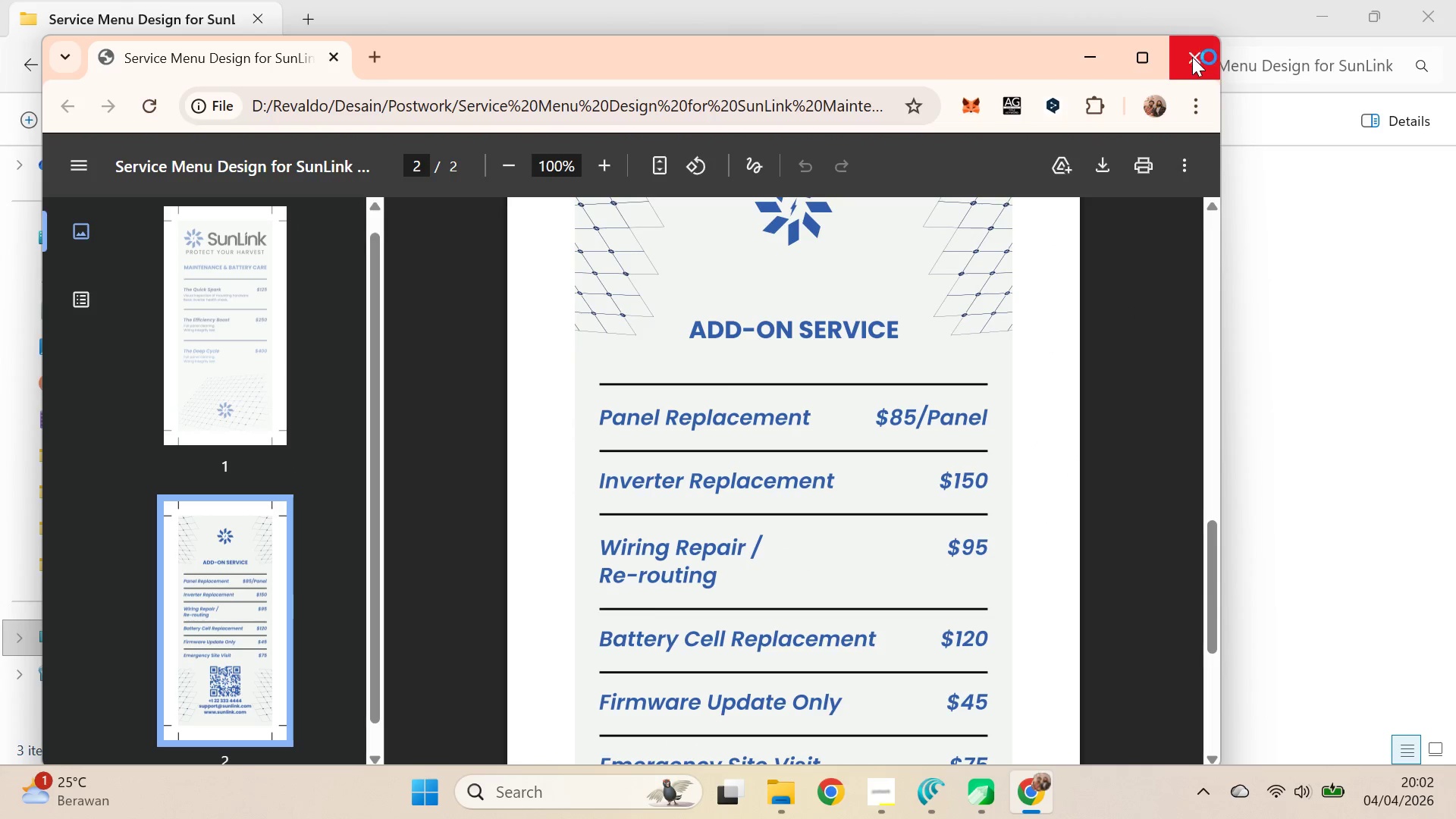 
left_click([1193, 57])
 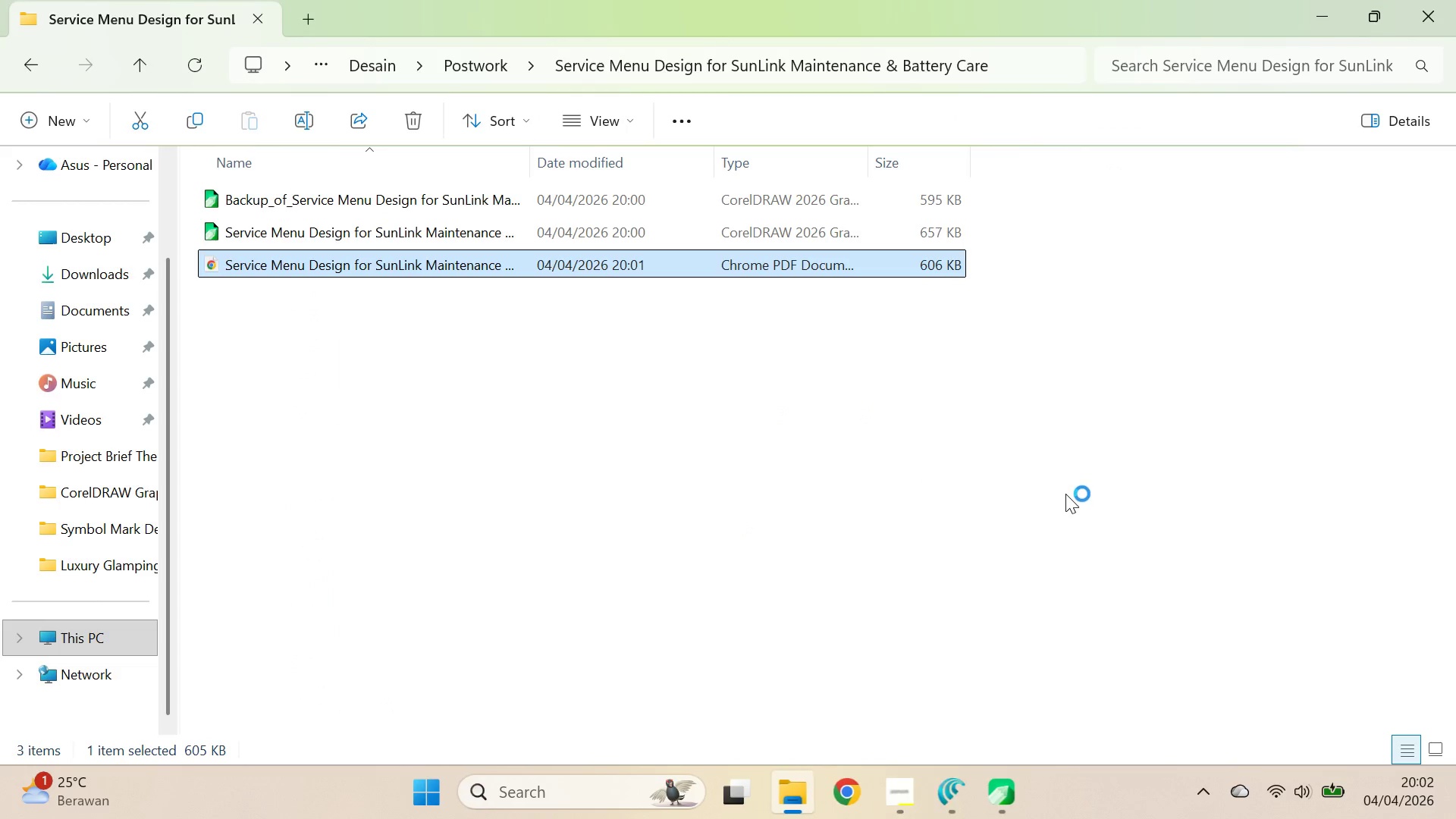 
left_click([1066, 494])
 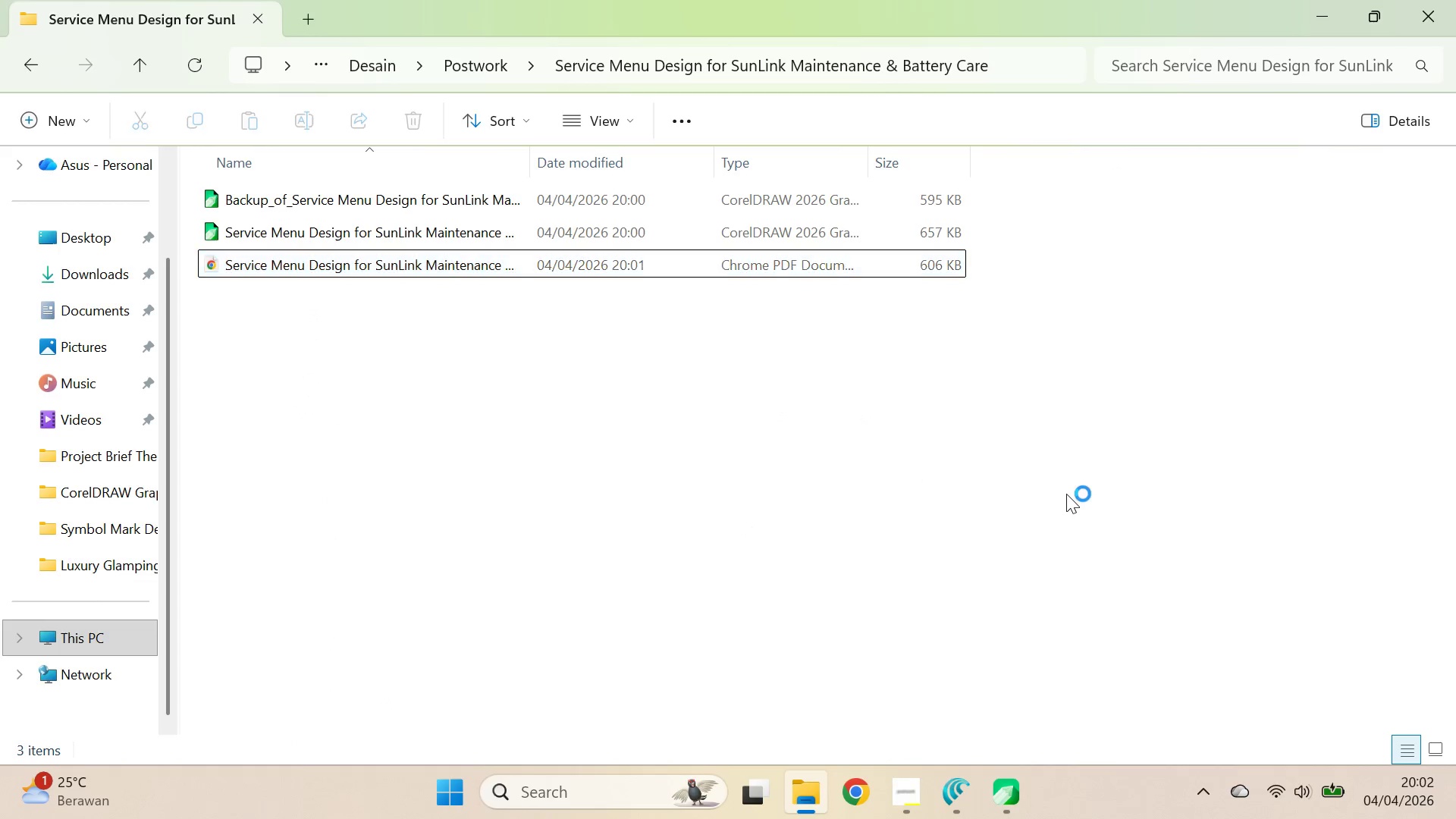 
key(Alt+Tab)
 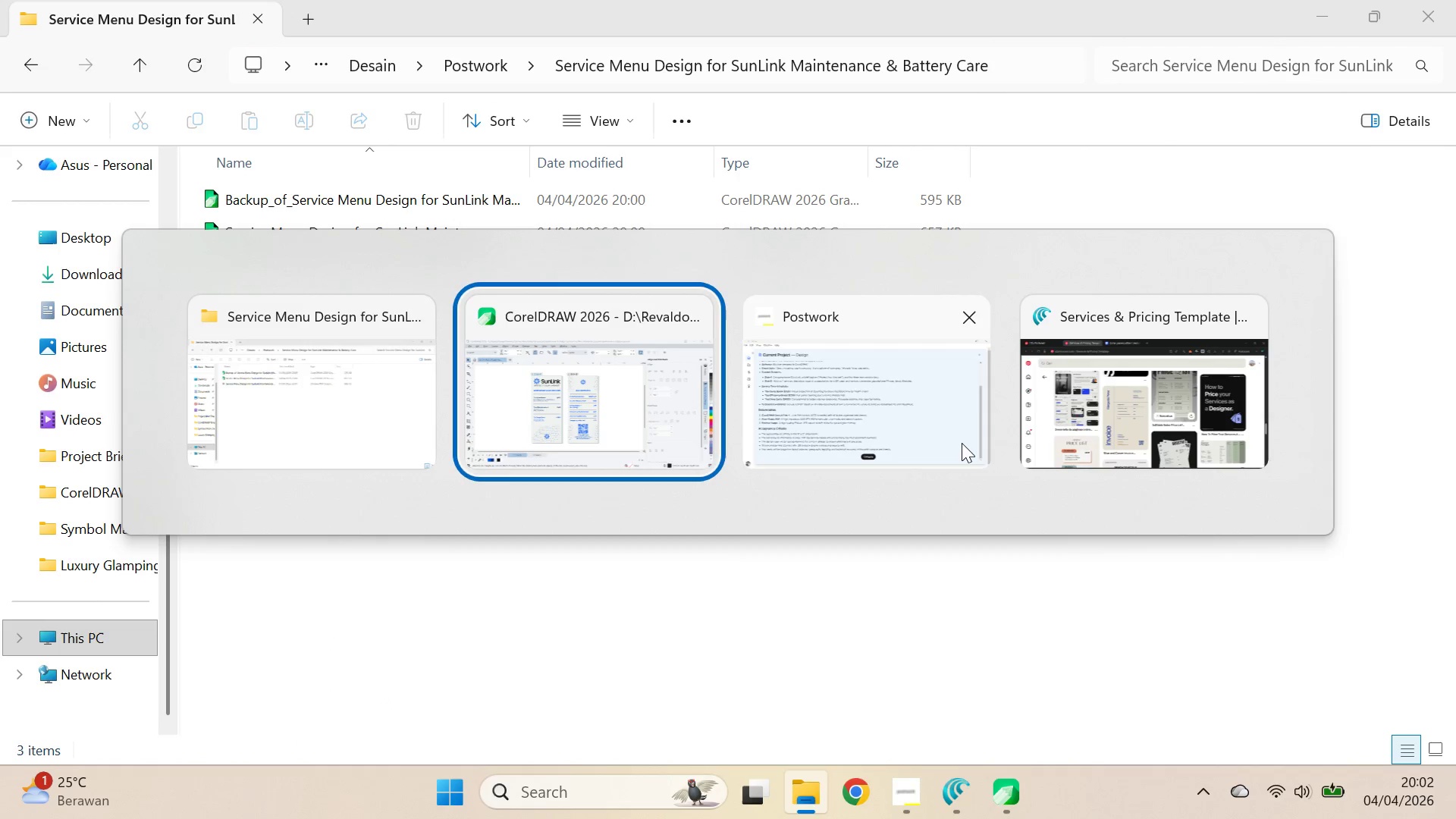 
key(Alt+Tab)
 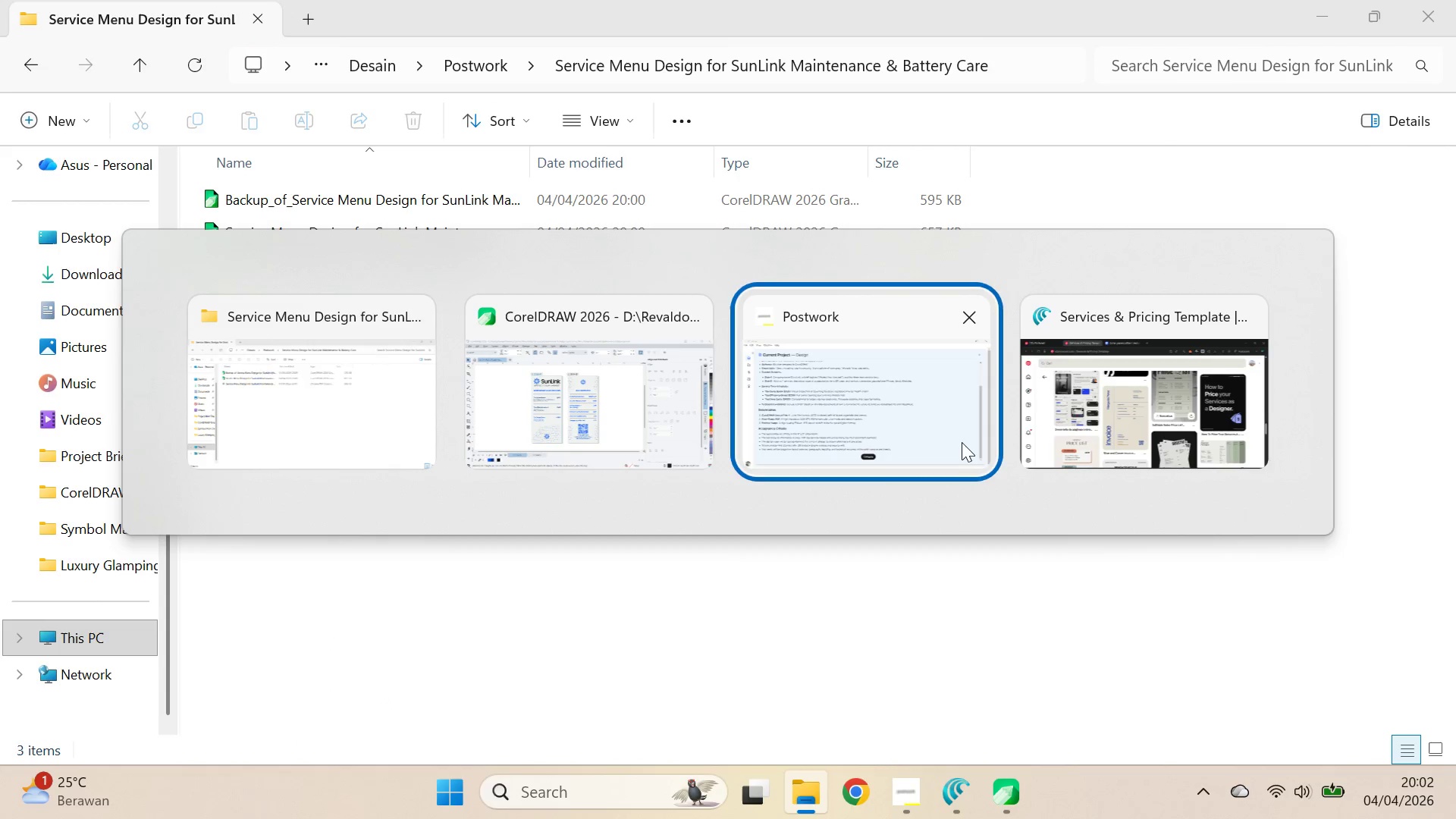 
key(Alt+Tab)
 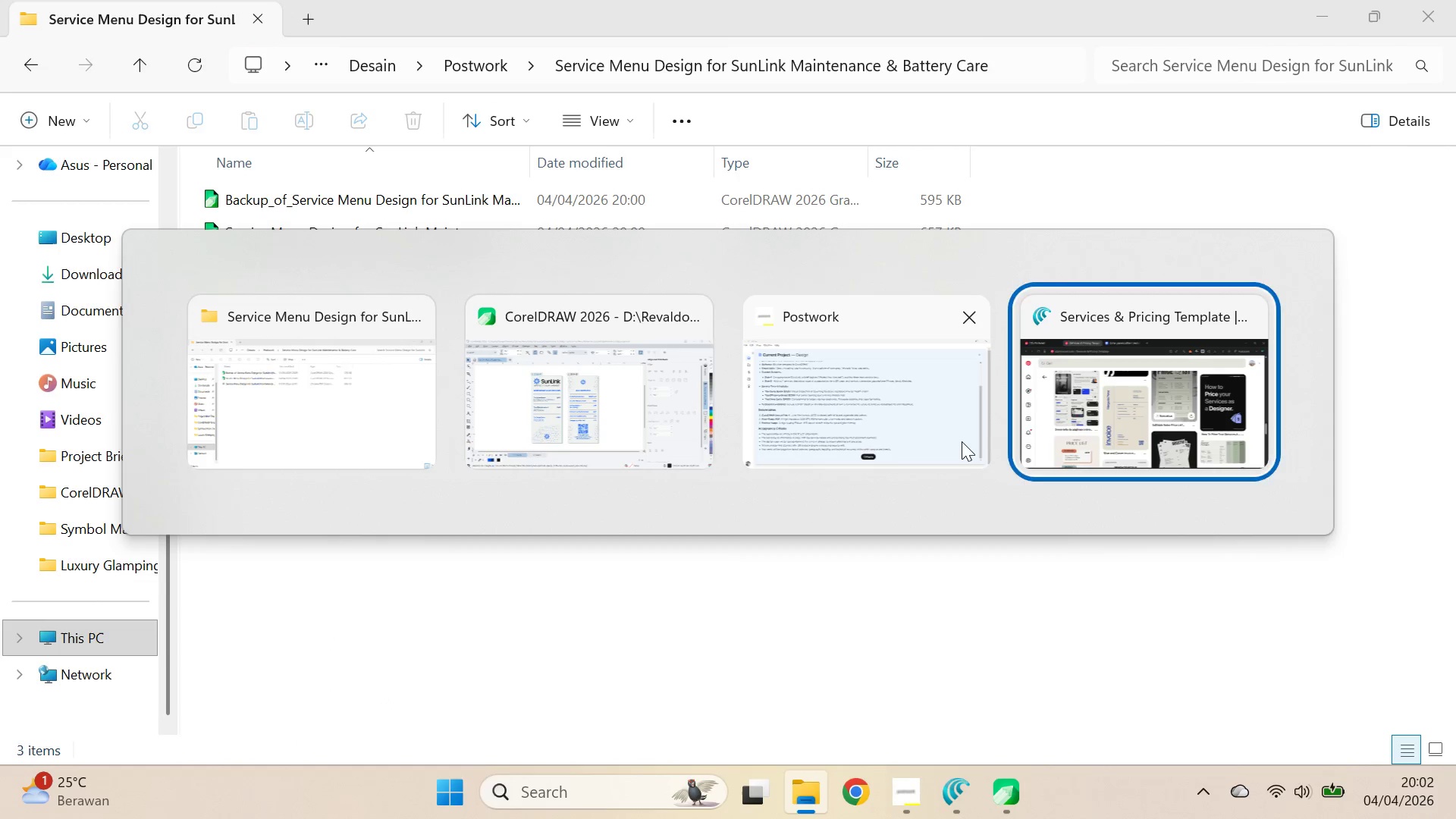 
key(Alt+Tab)
 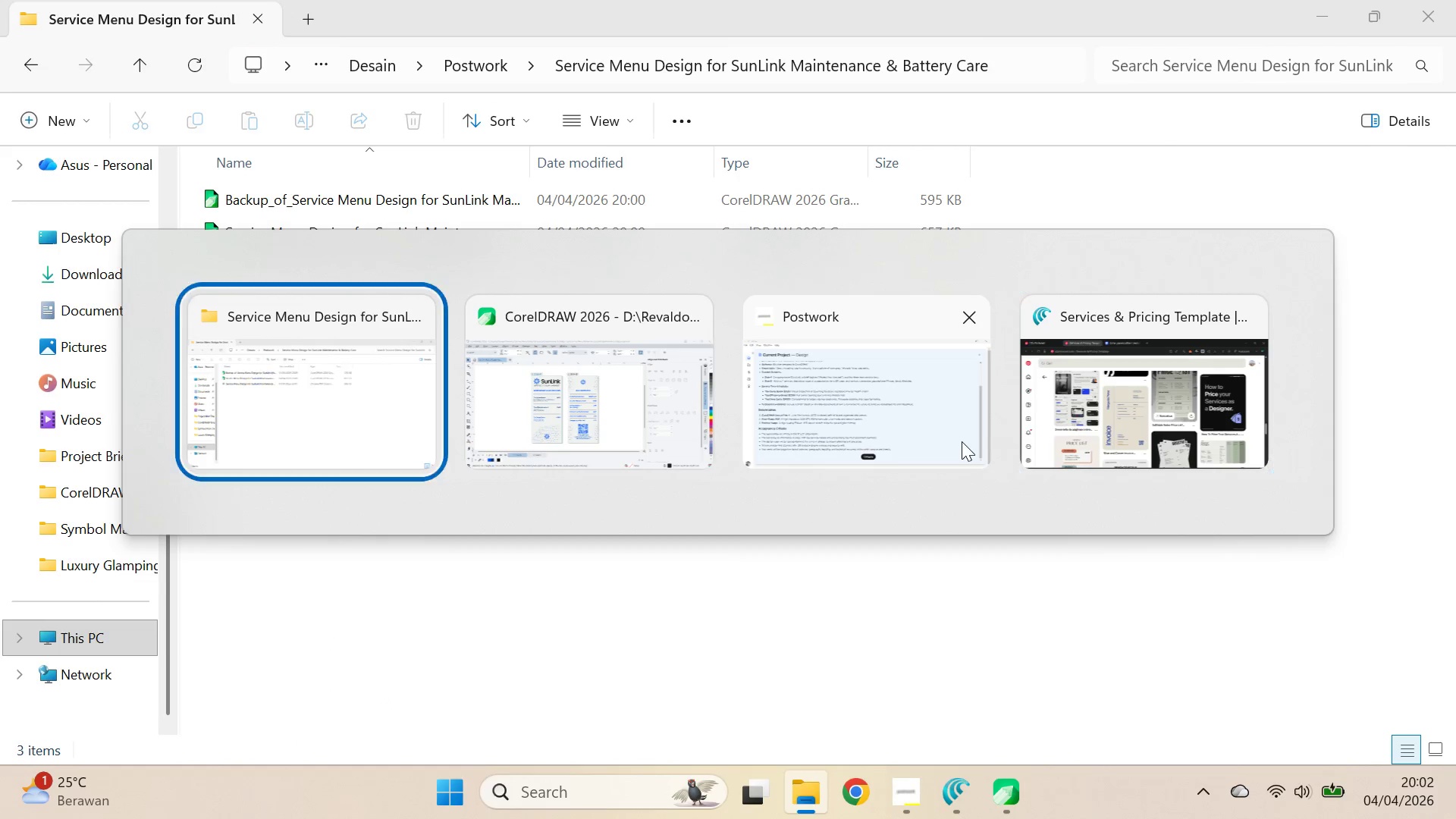 
key(Alt+Tab)
 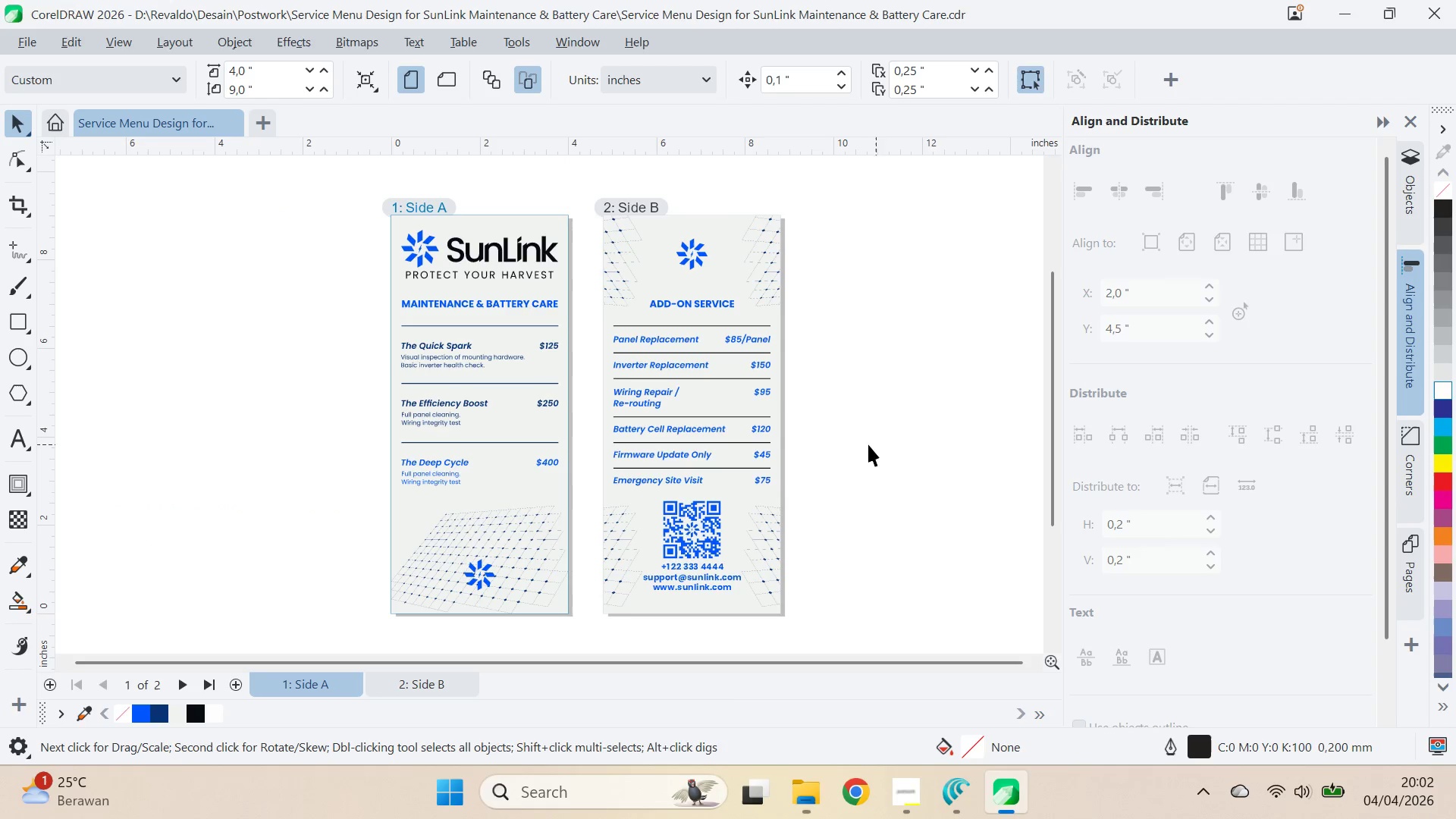 
left_click([852, 445])
 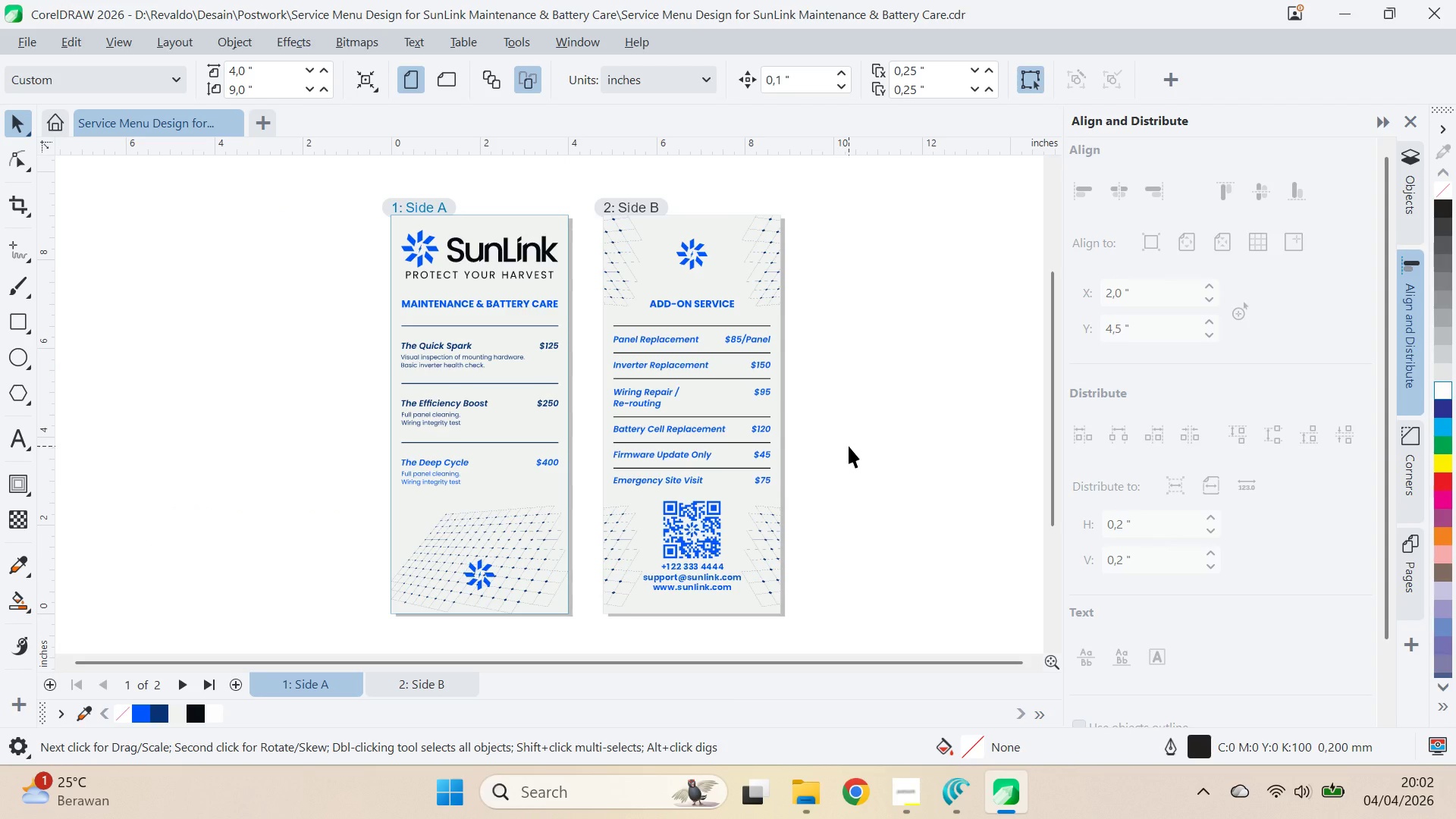 
wait(13.86)
 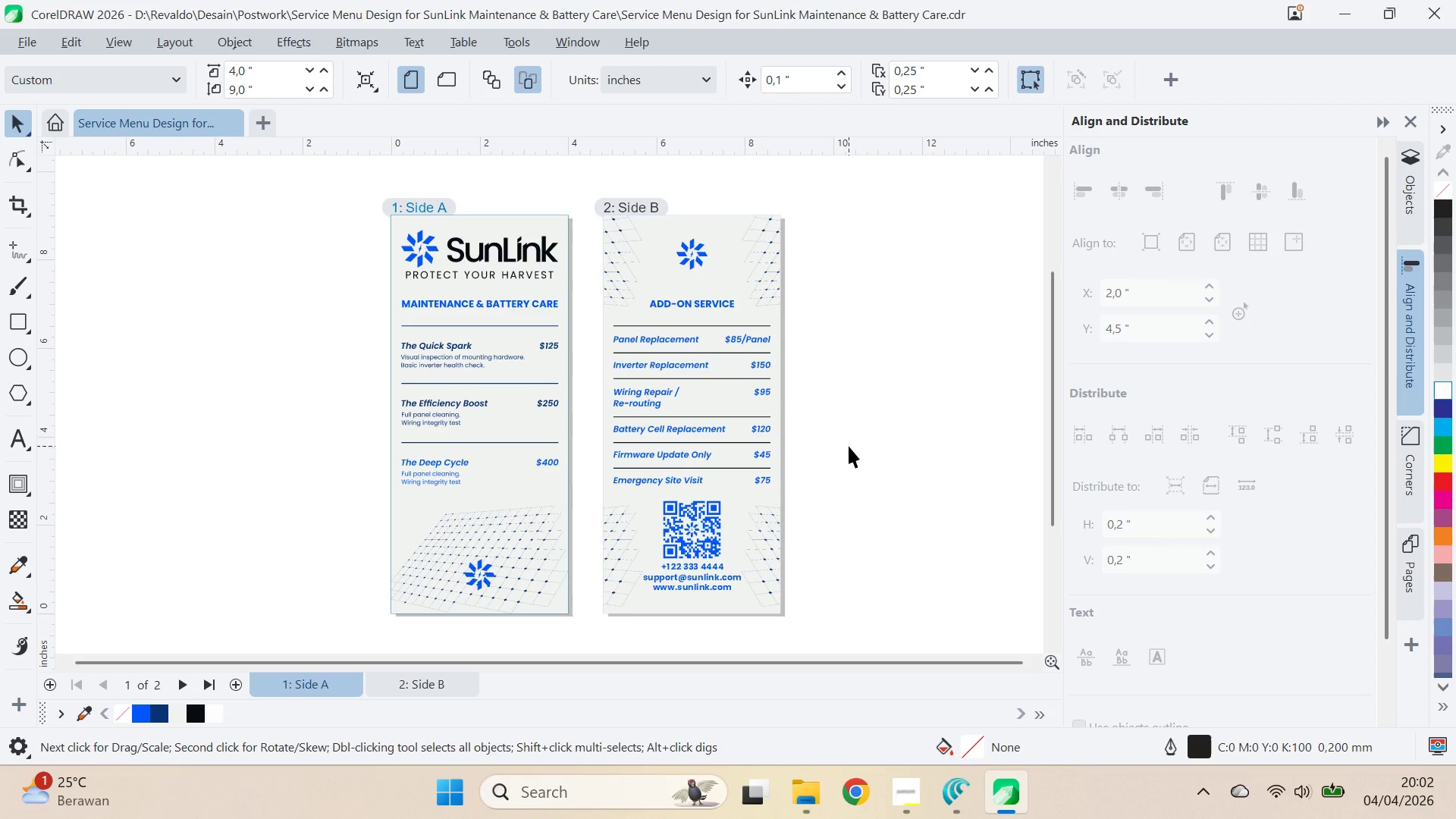 
key(Alt+Tab)
 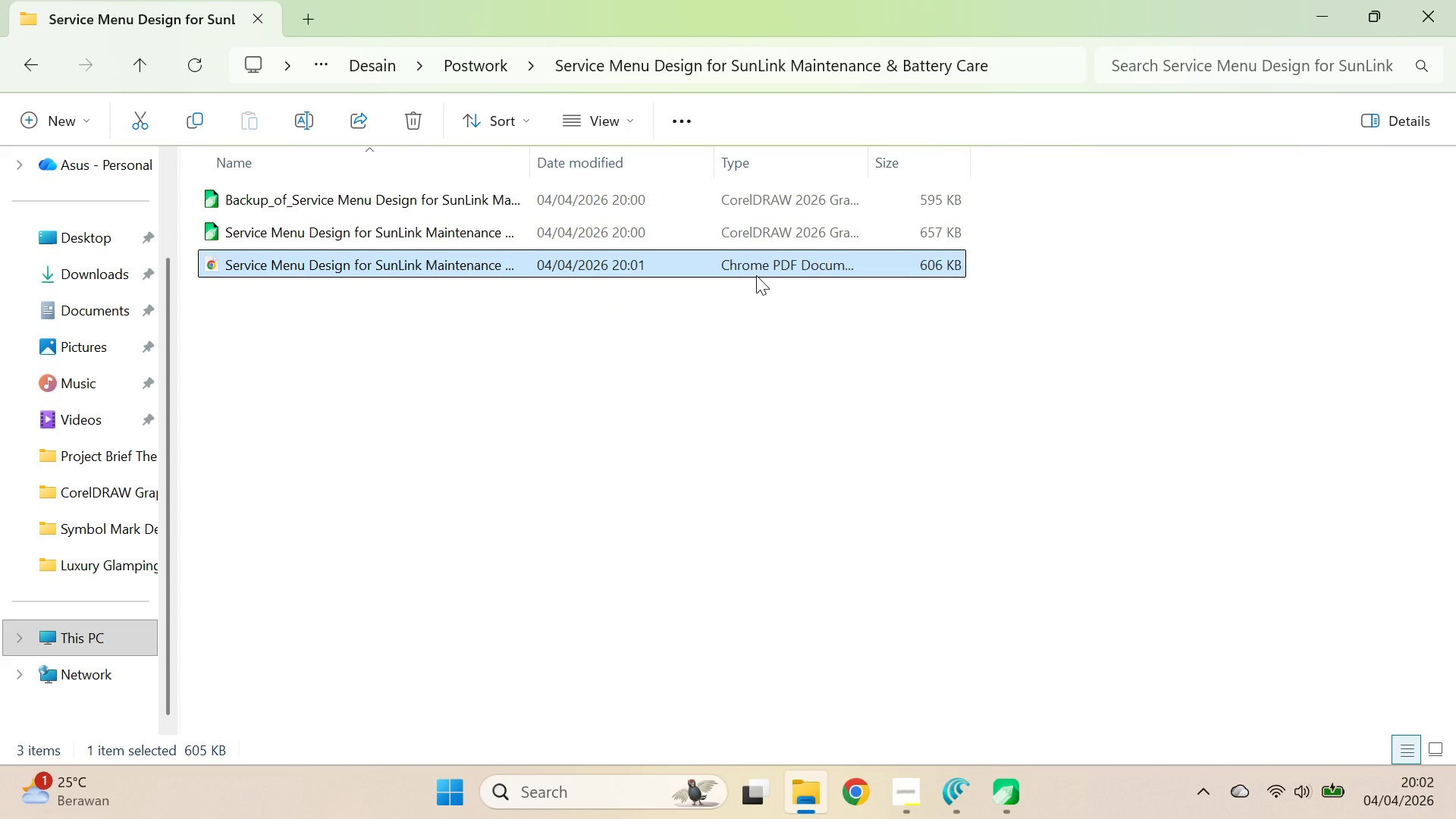 
key(Shift+Delete)
 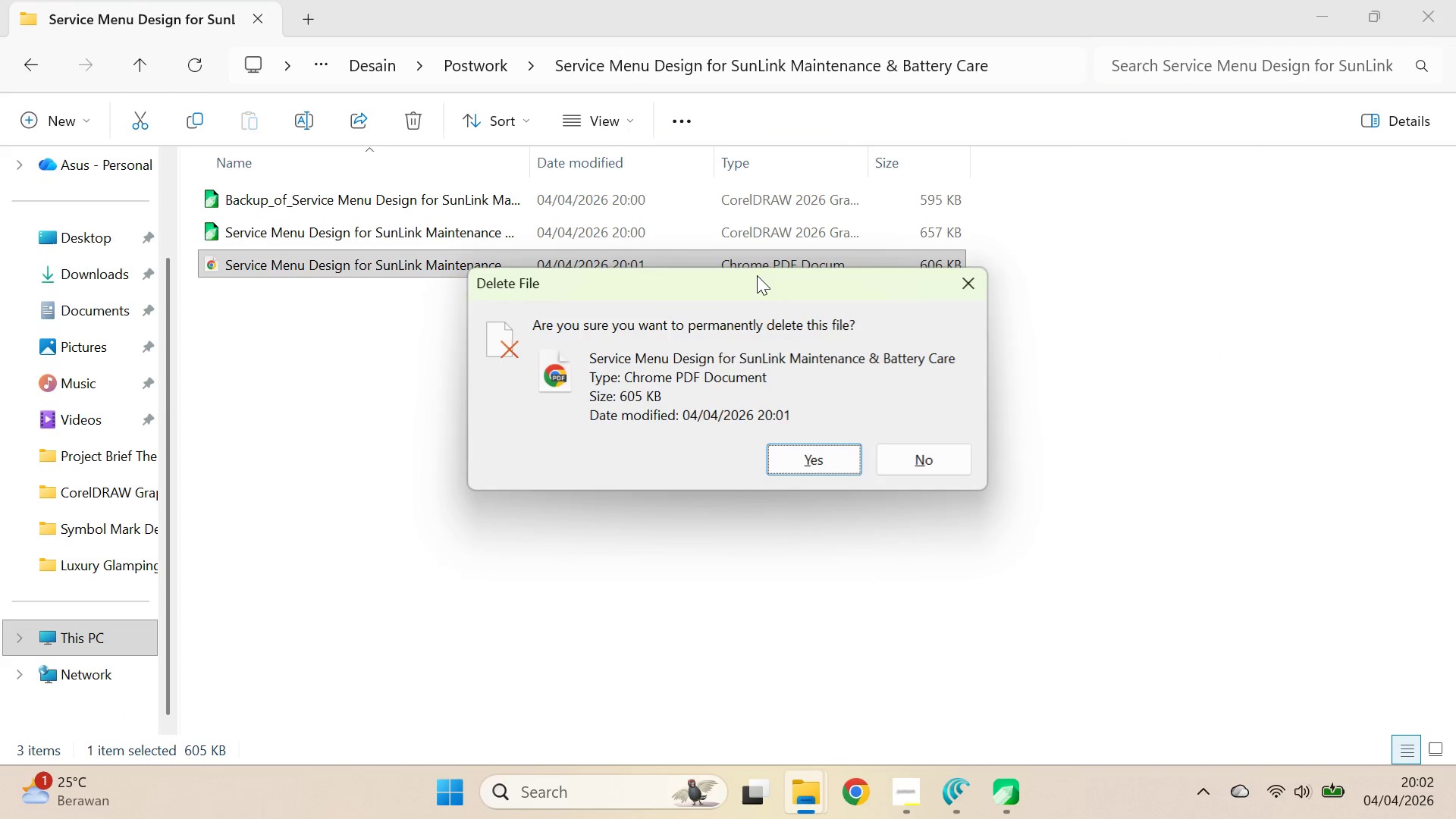 
key(Enter)
 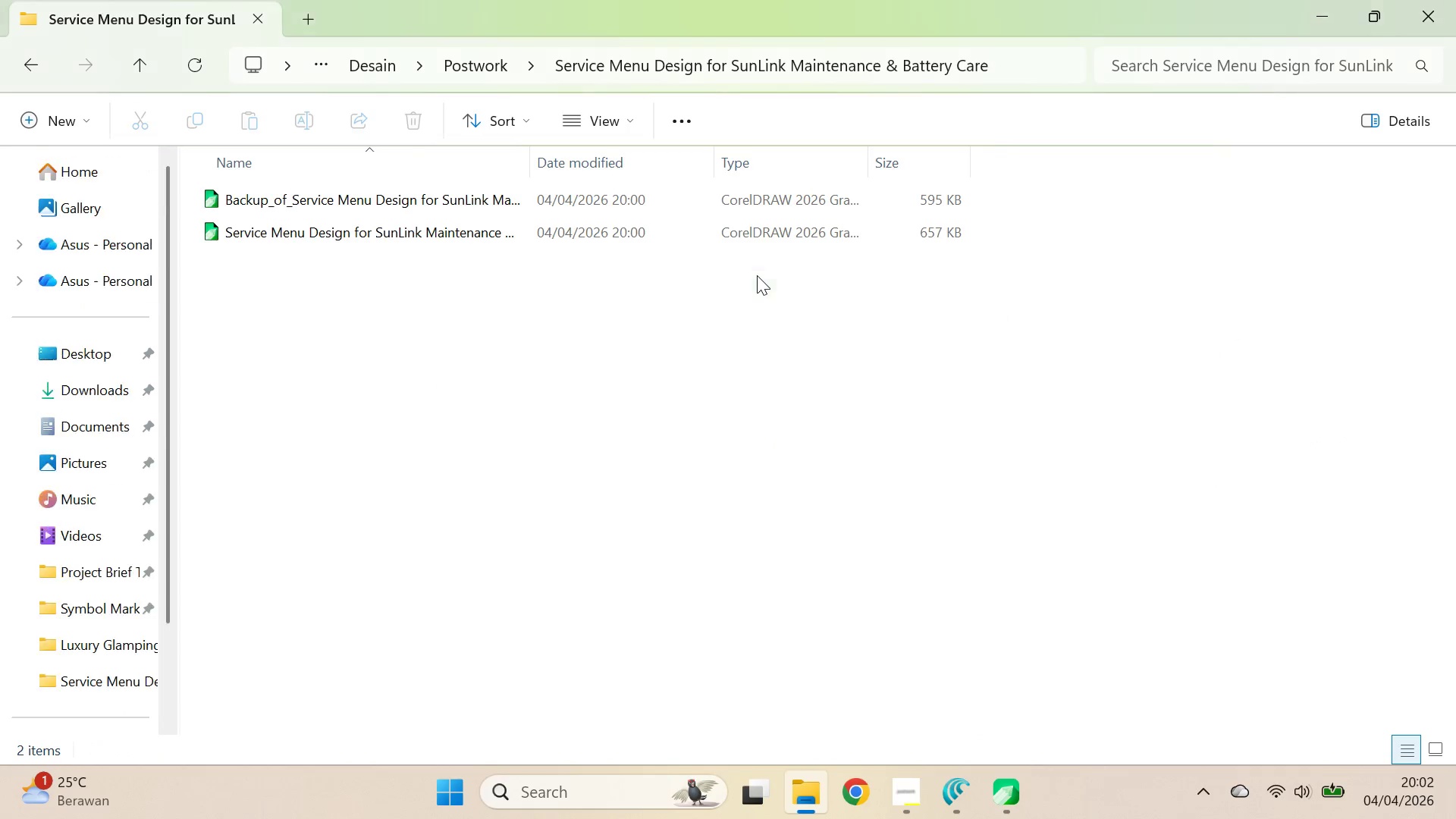 
key(Alt+AltLeft)
 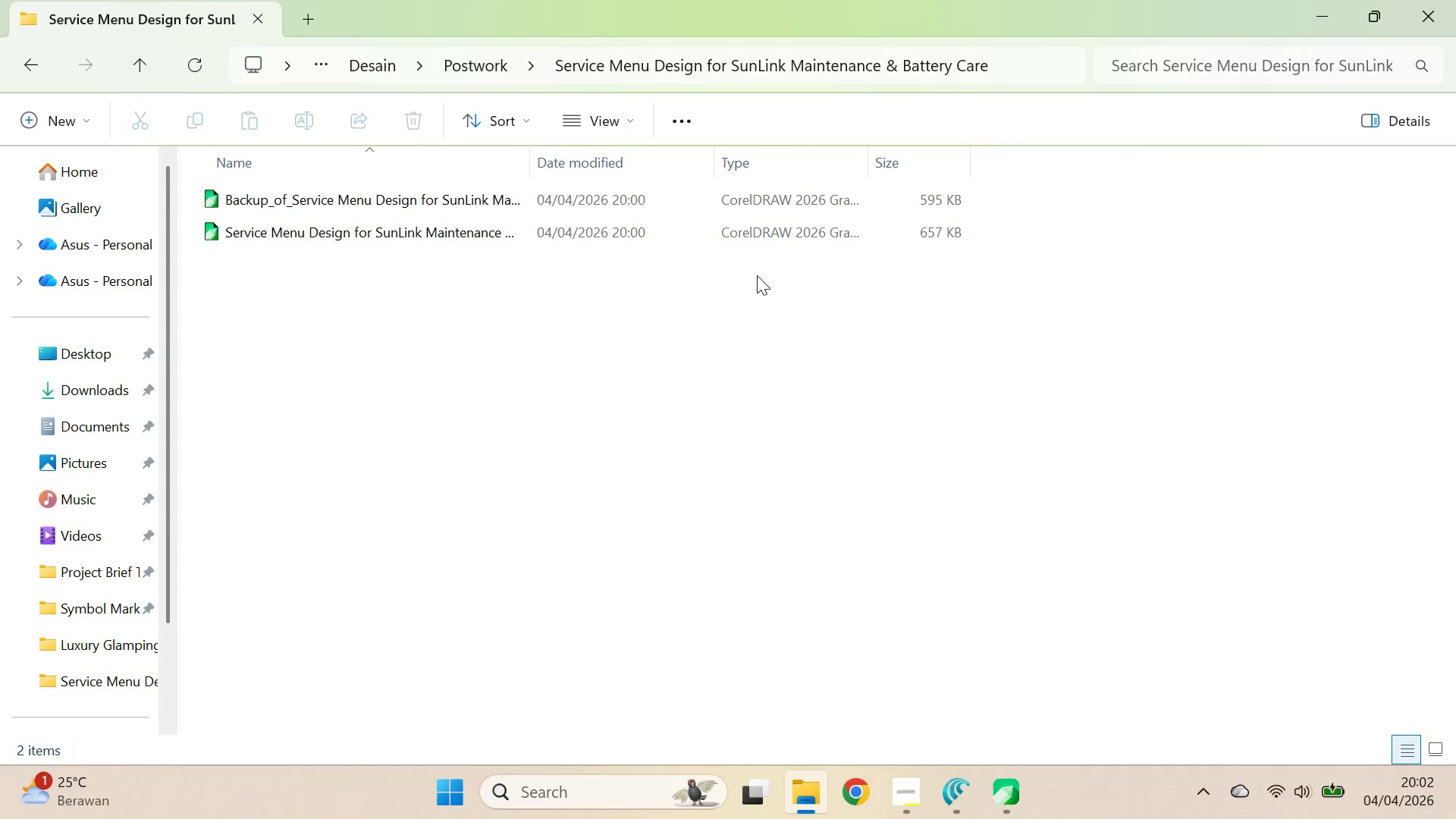 
key(Alt+Tab)
 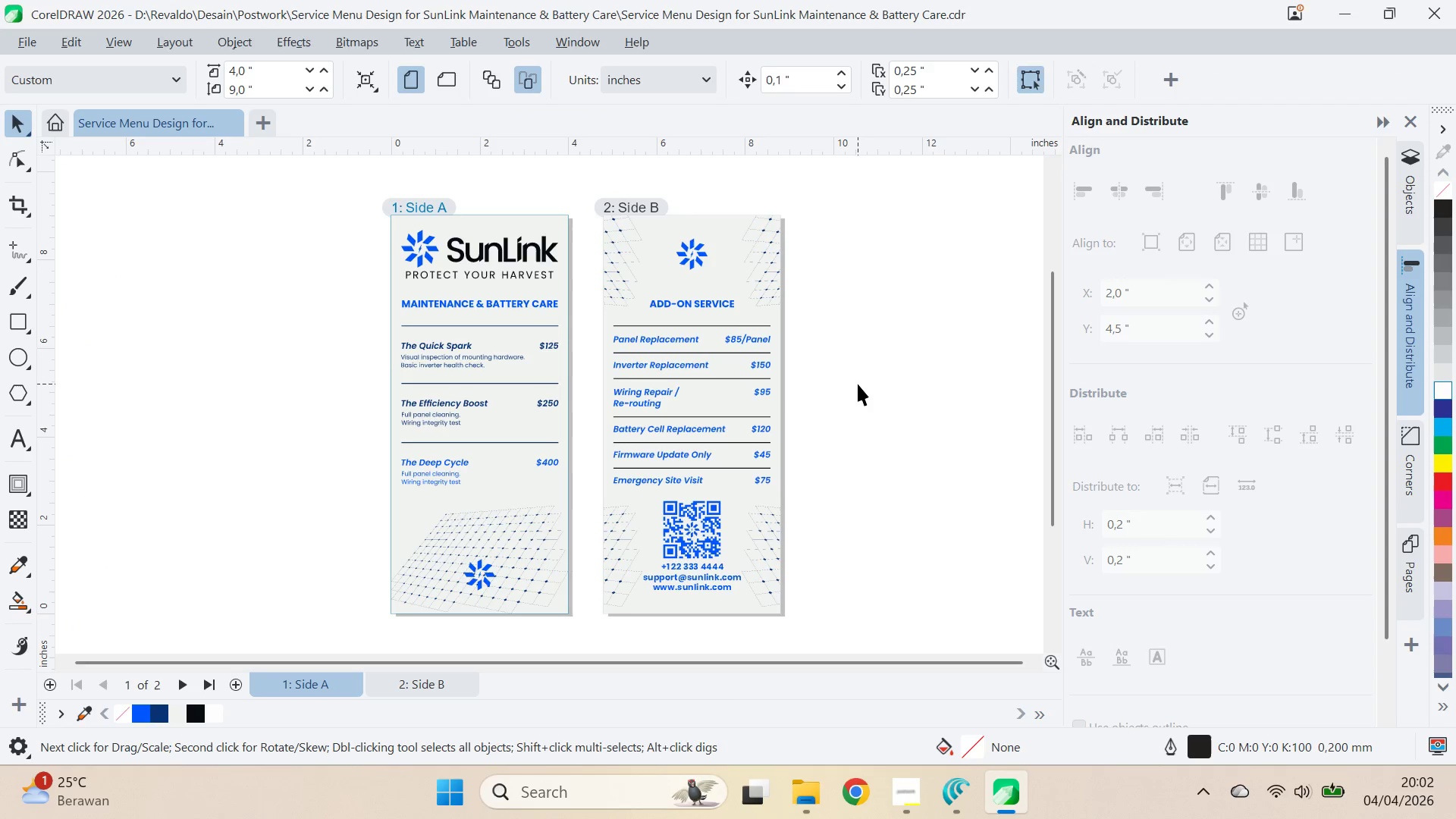 
left_click([864, 376])
 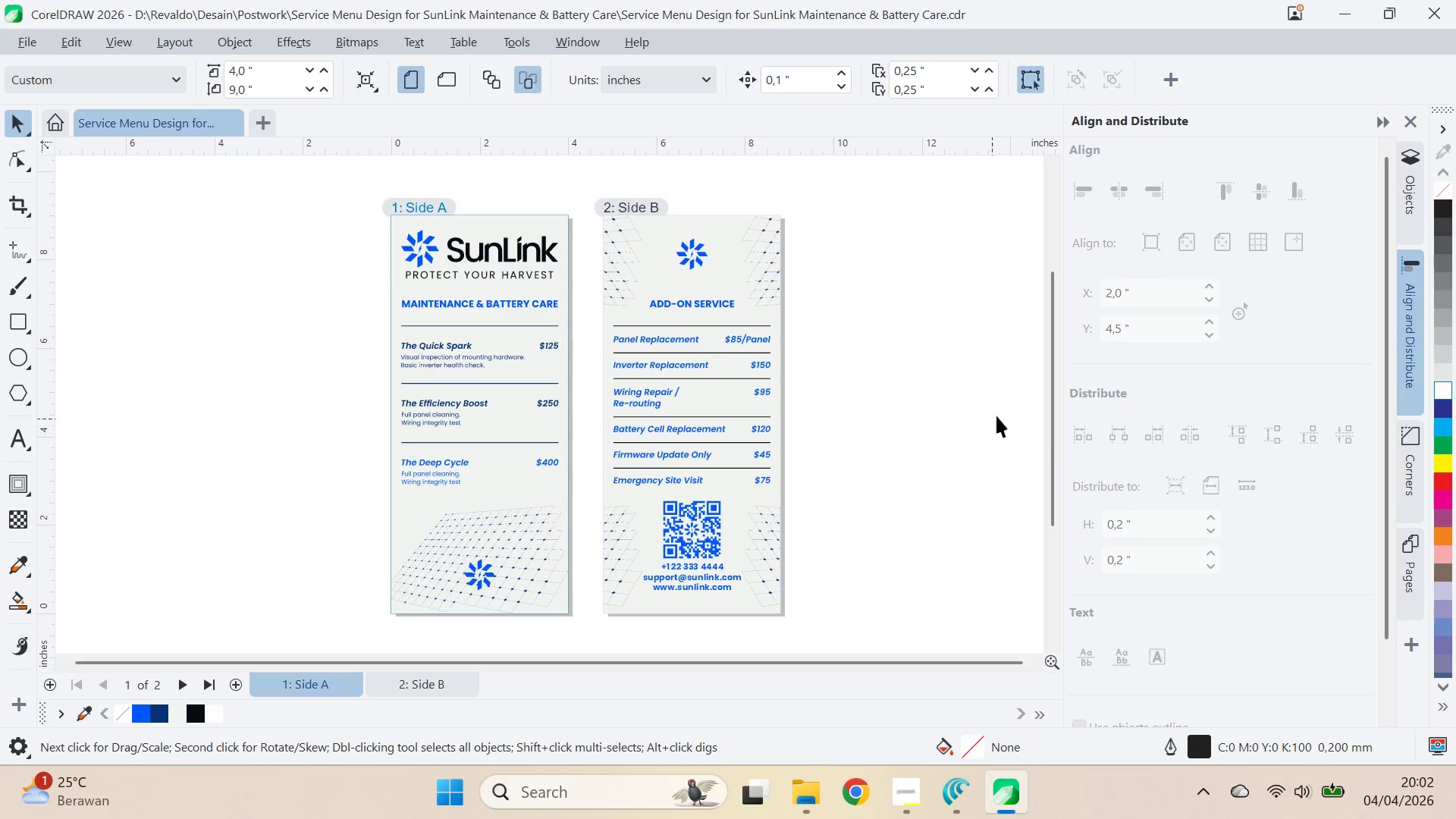 
key(Control+F)
 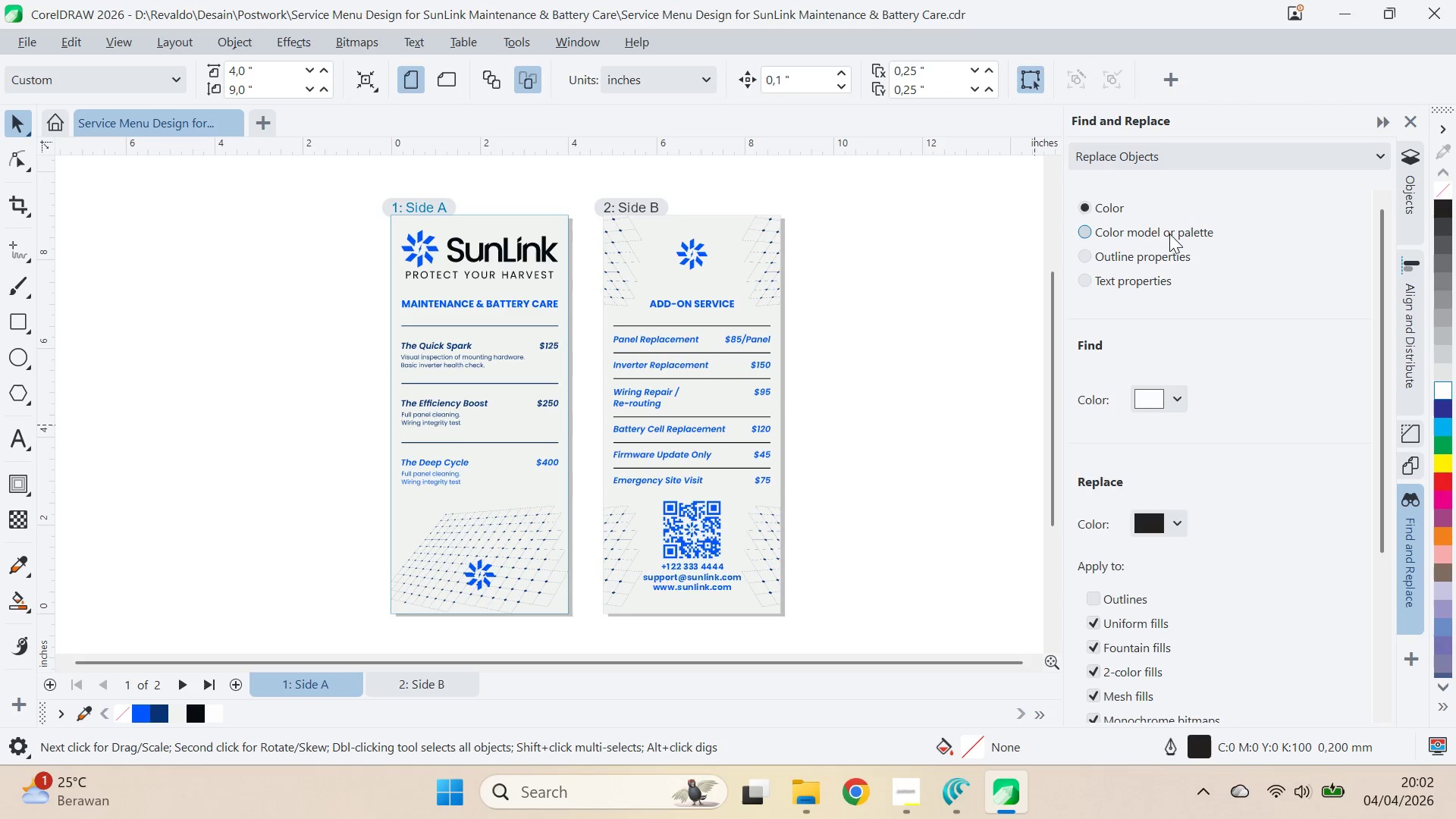 
double_click([1314, 423])
 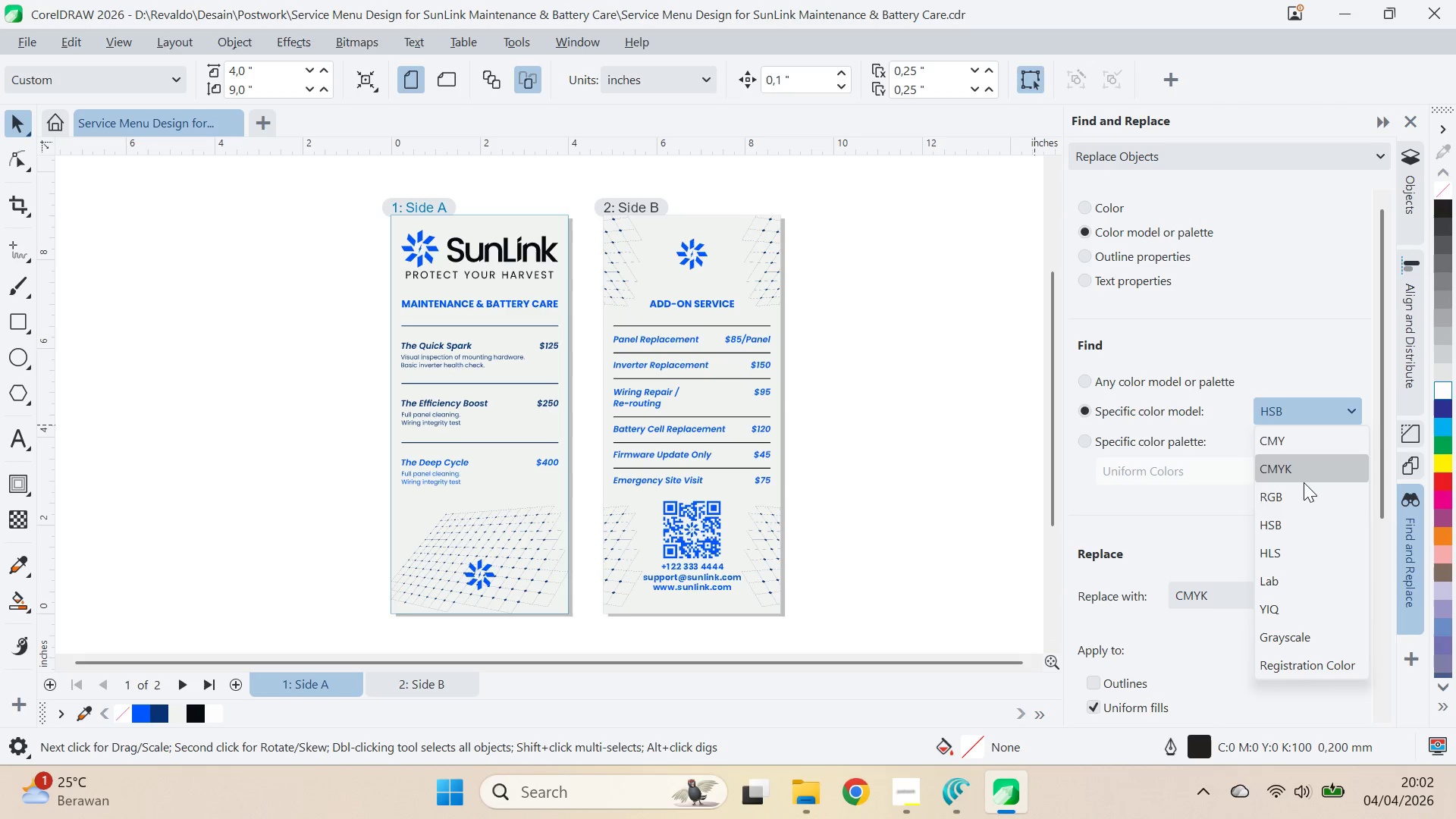 
left_click([1304, 494])
 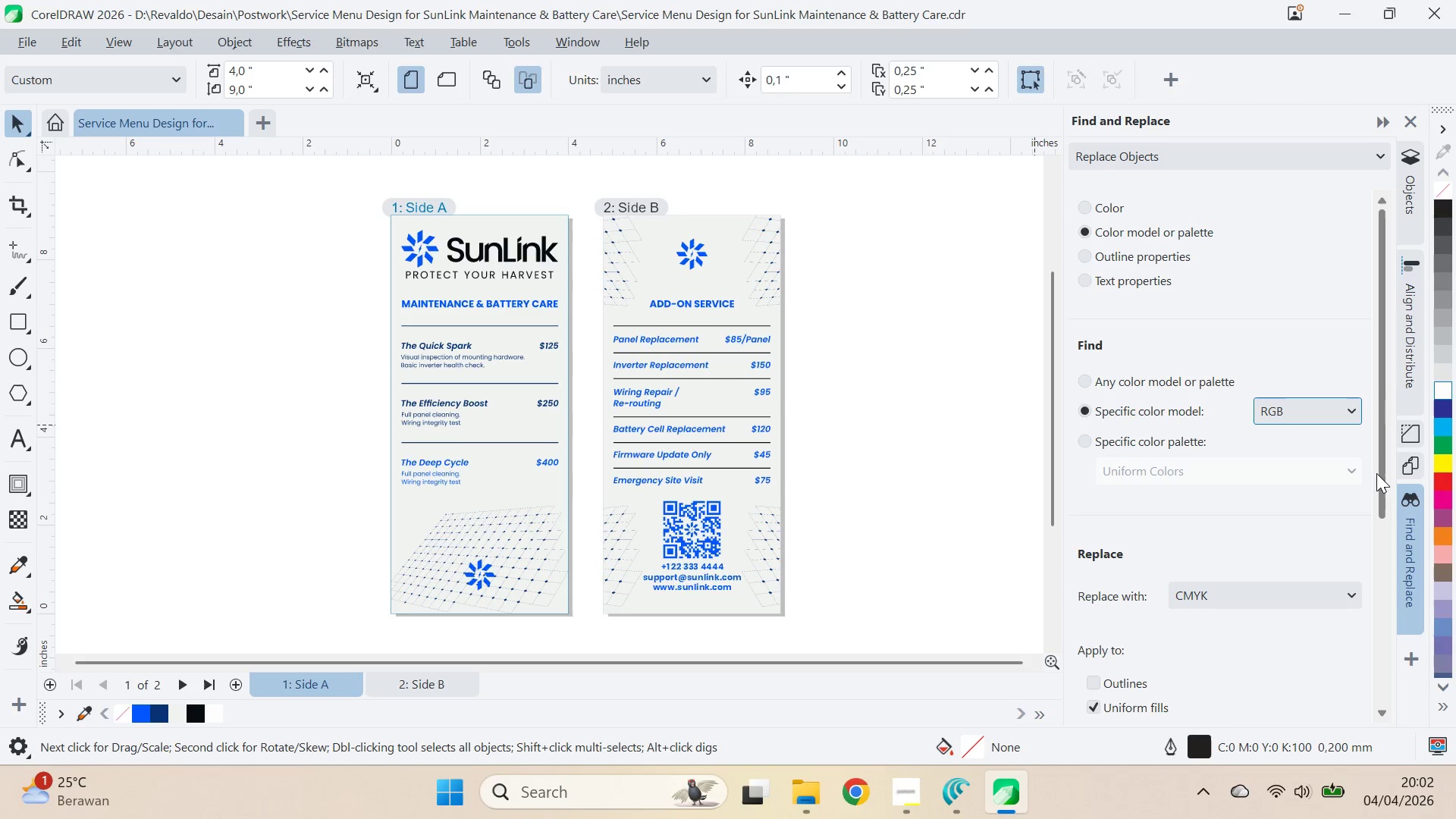 
left_click_drag(start_coordinate=[1382, 468], to_coordinate=[1378, 659])
 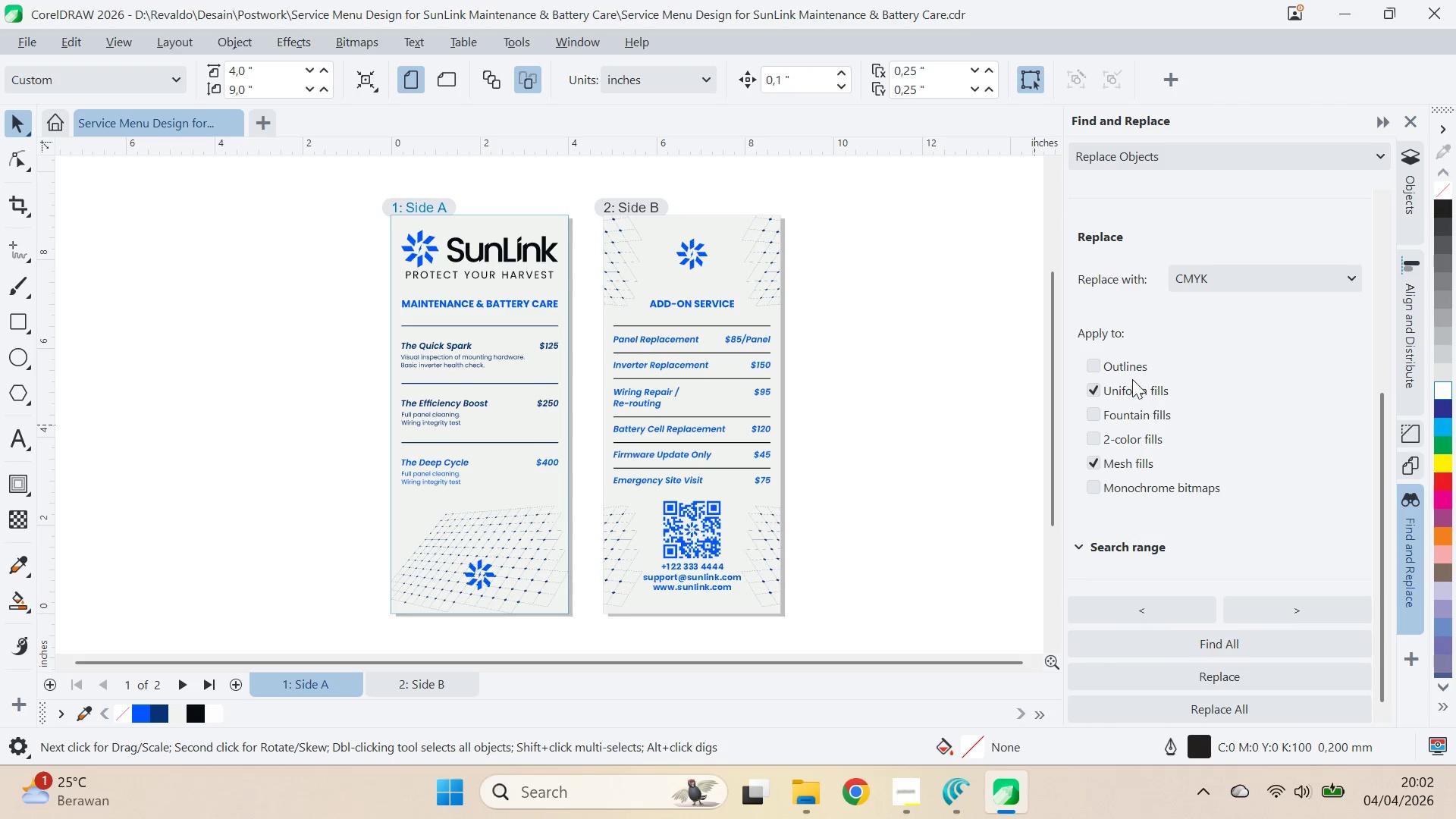 
left_click_drag(start_coordinate=[1132, 378], to_coordinate=[1128, 370])
 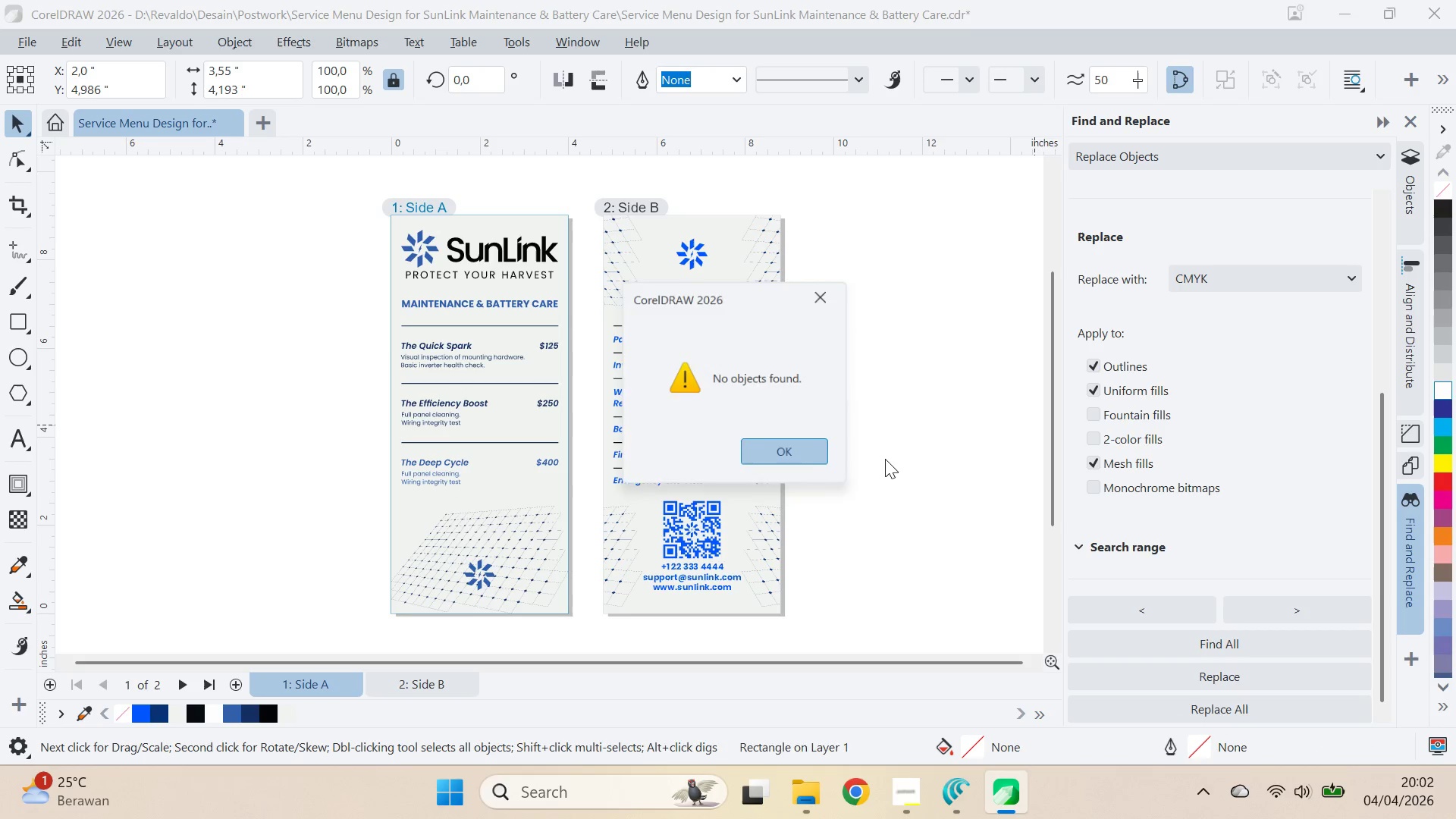 
double_click([903, 453])
 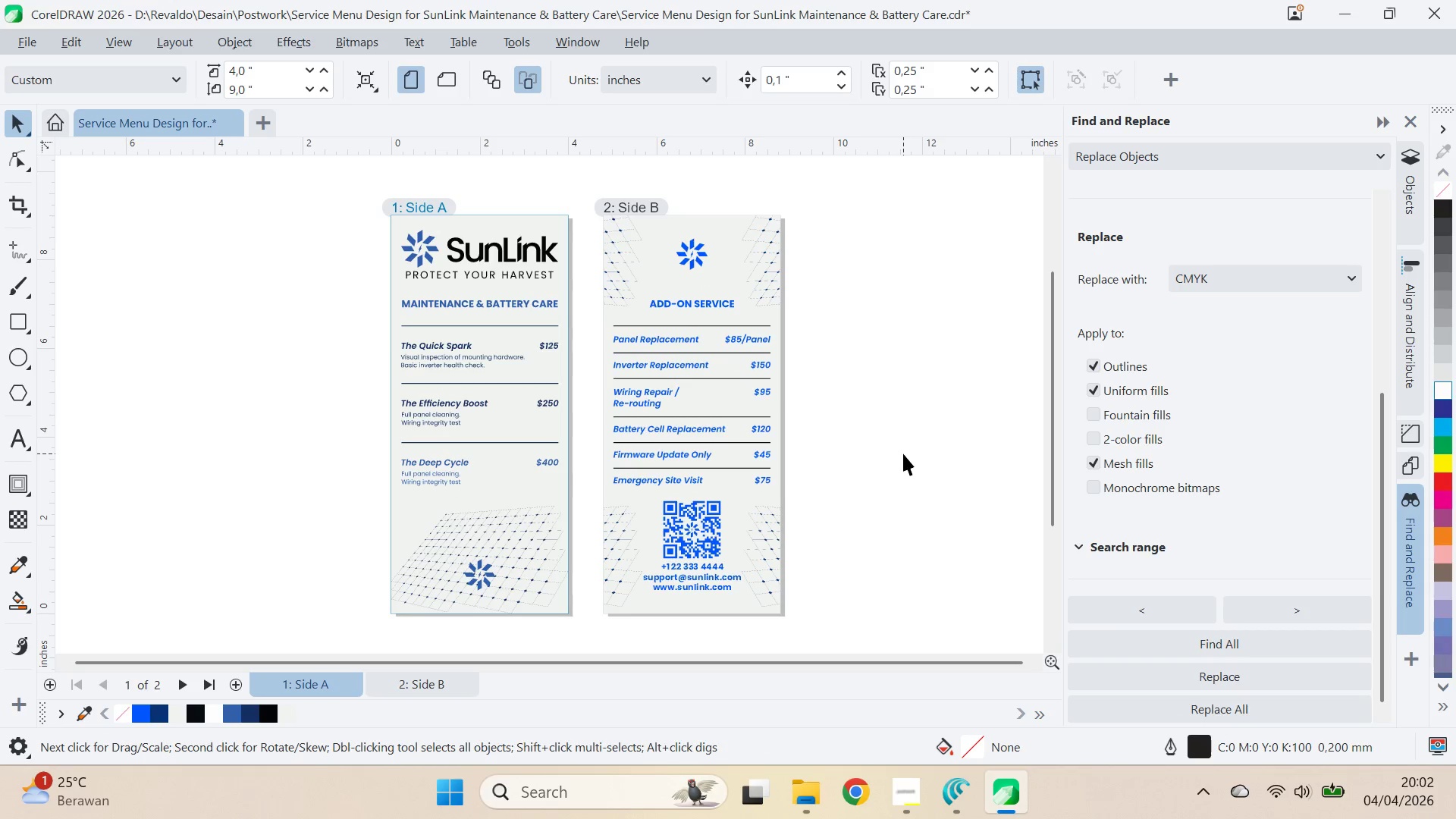 
hold_key(key=ControlLeft, duration=0.66)